 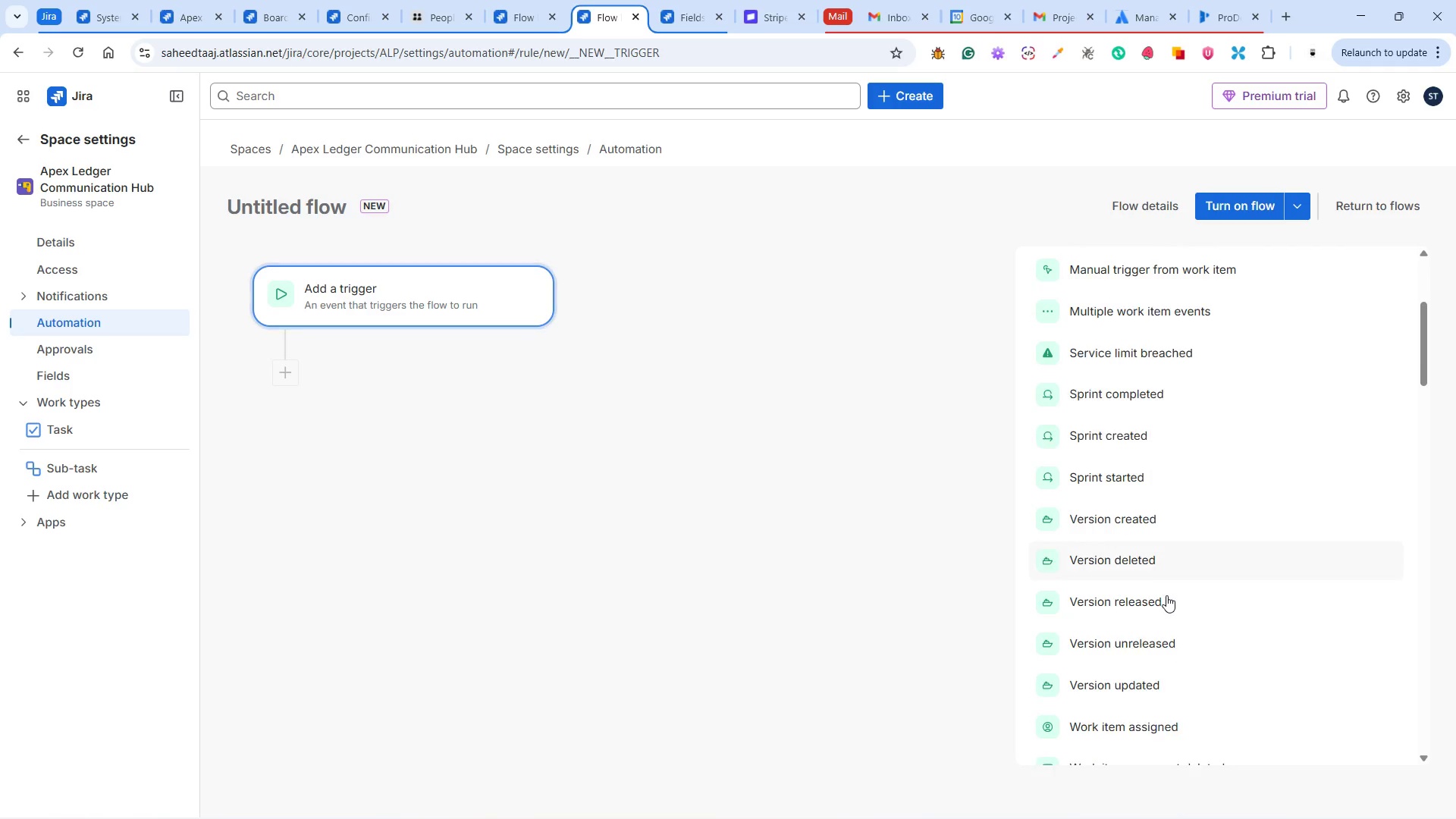 
scroll: coordinate [1197, 685], scroll_direction: down, amount: 2.0
 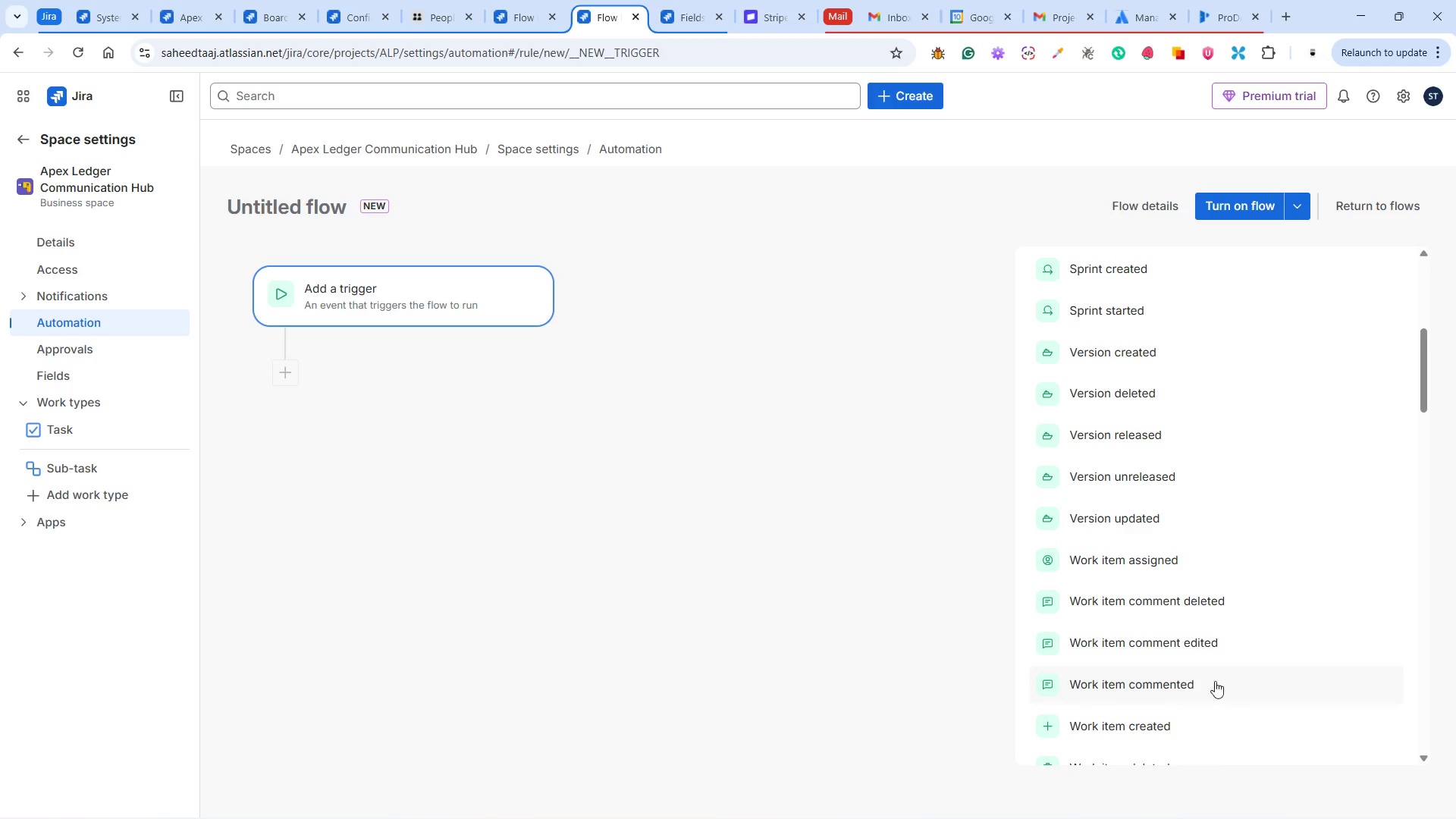 
left_click([1195, 681])
 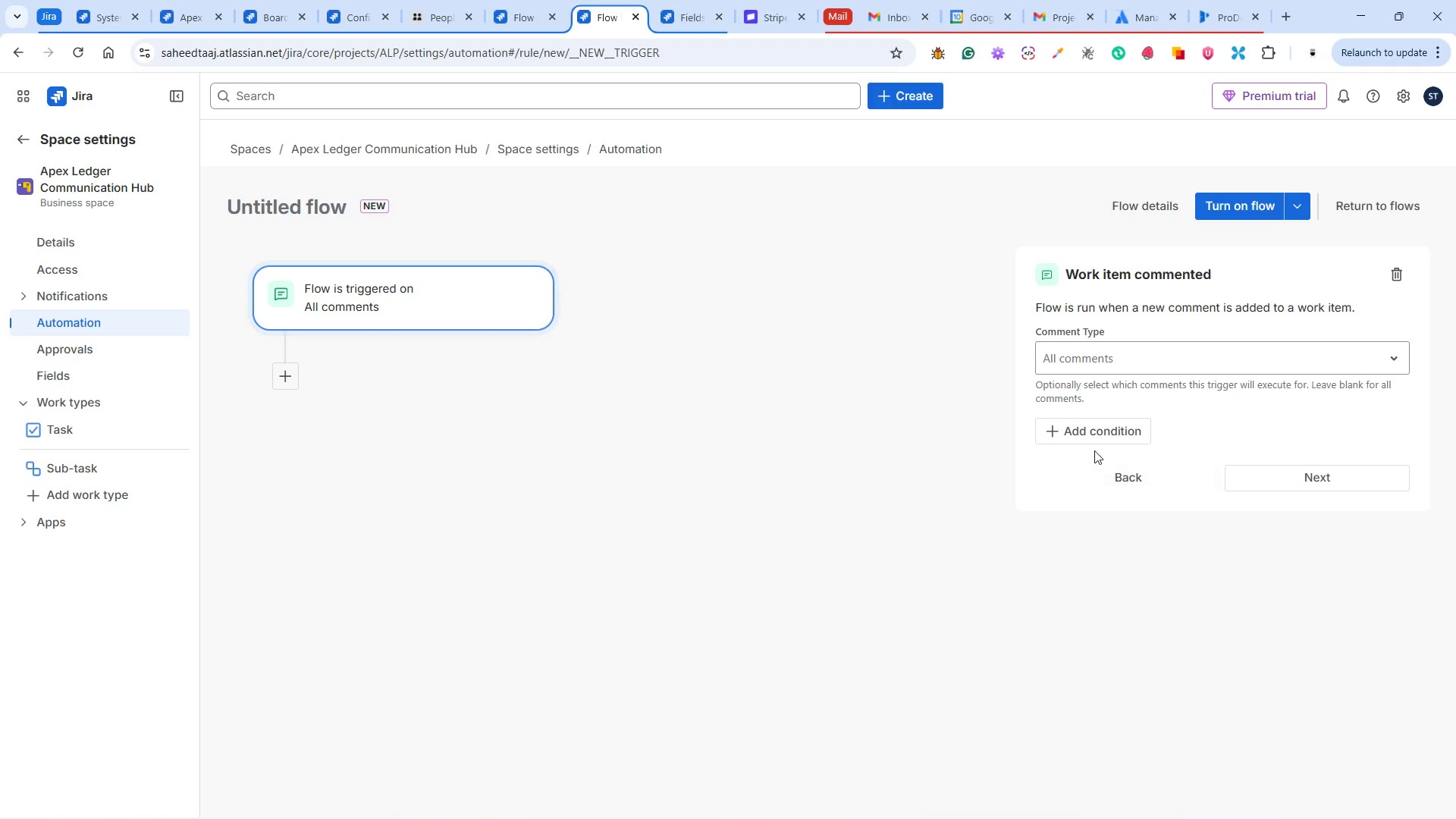 
left_click([1095, 428])
 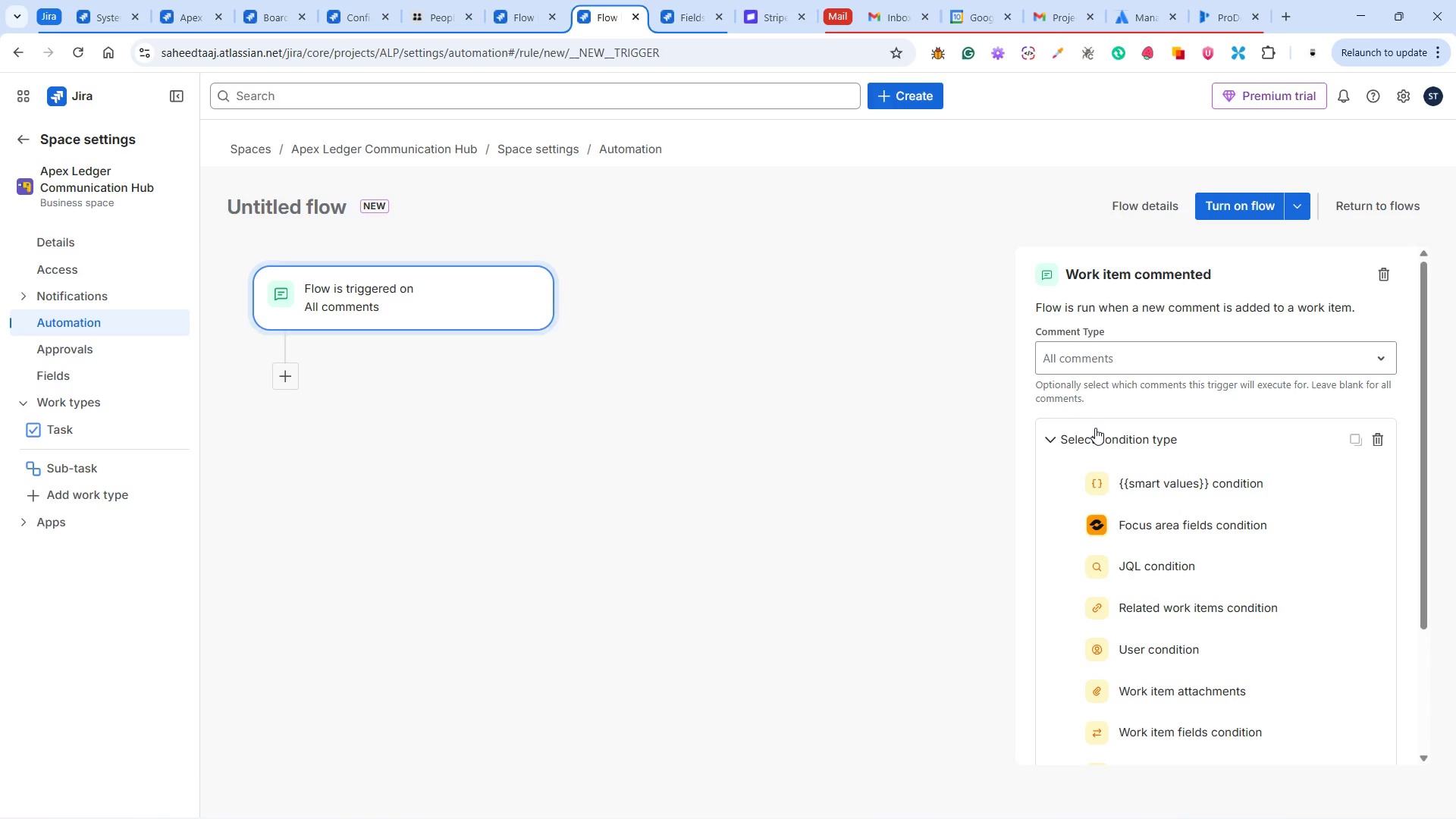 
left_click([1100, 359])
 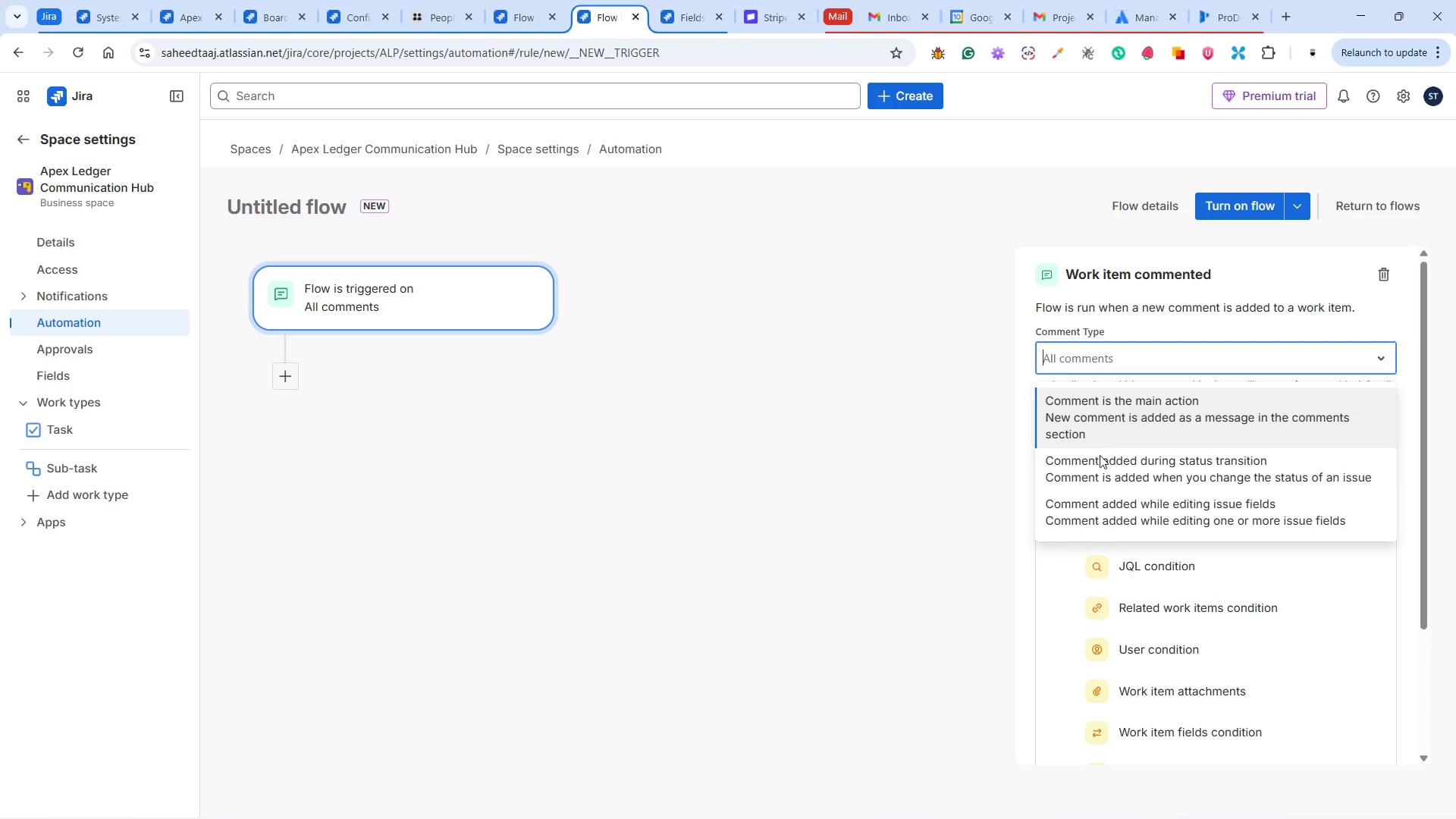 
wait(9.78)
 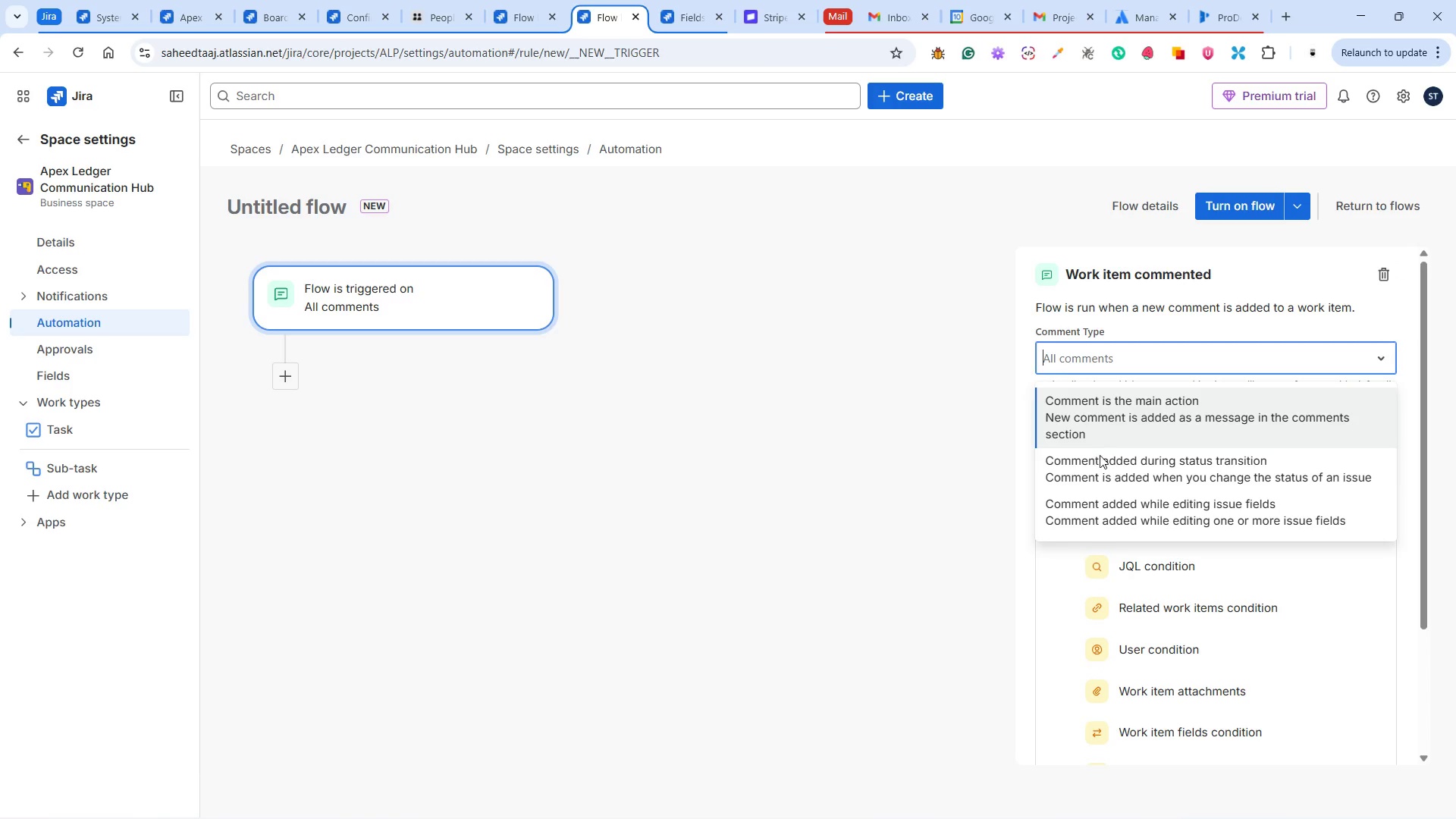 
scroll: coordinate [1260, 501], scroll_direction: down, amount: 3.0
 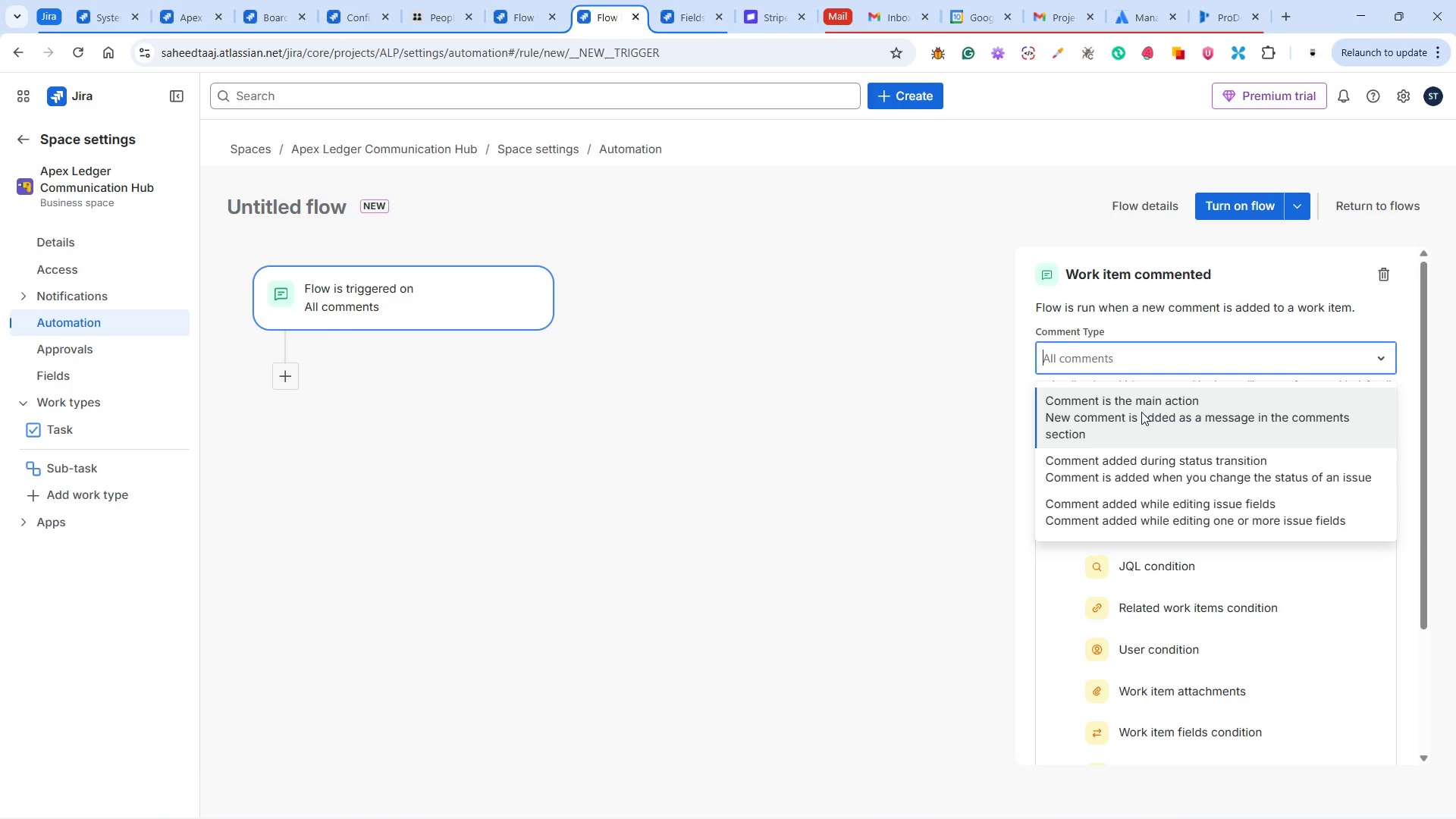 
wait(9.53)
 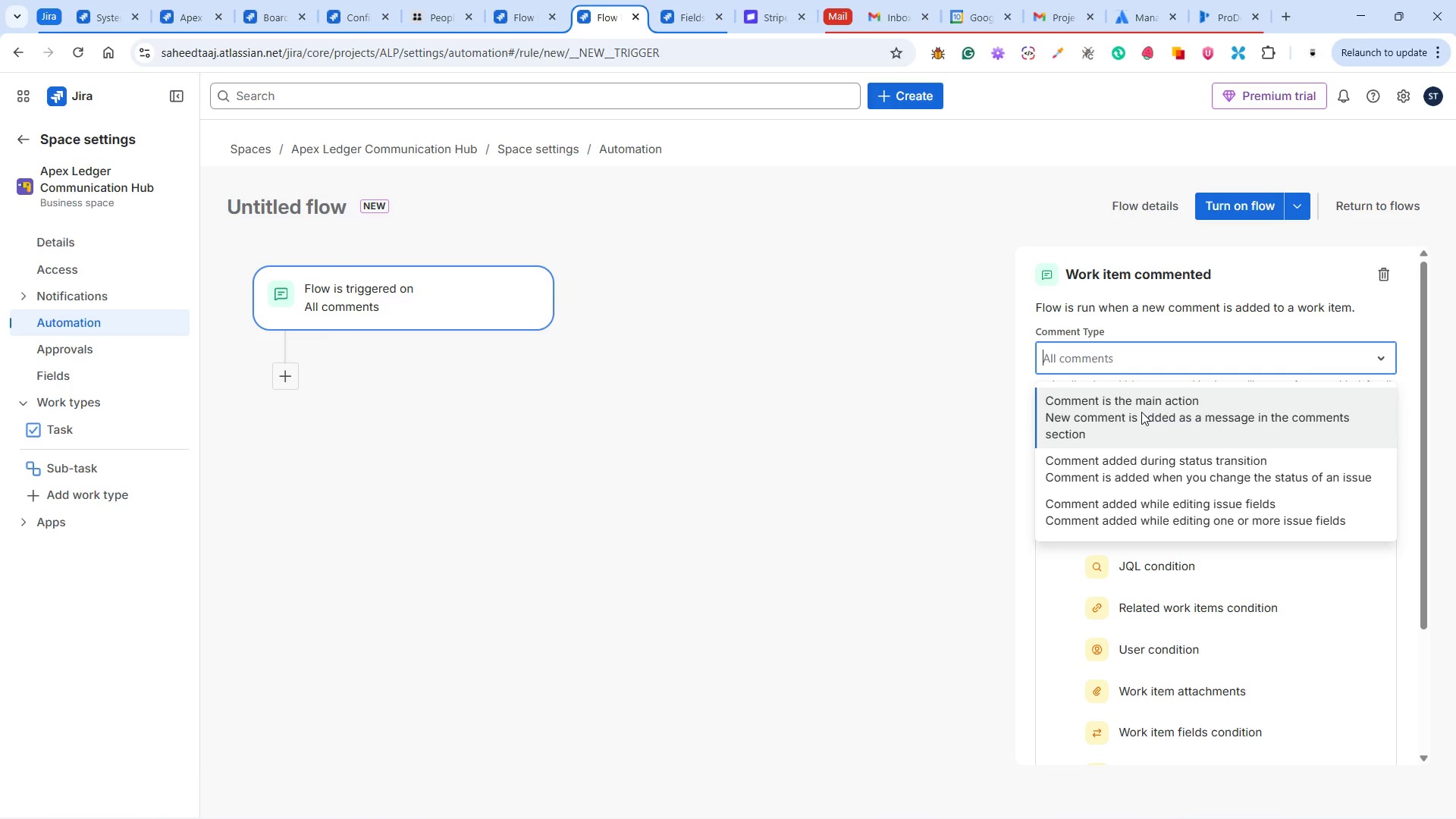 
left_click([993, 400])
 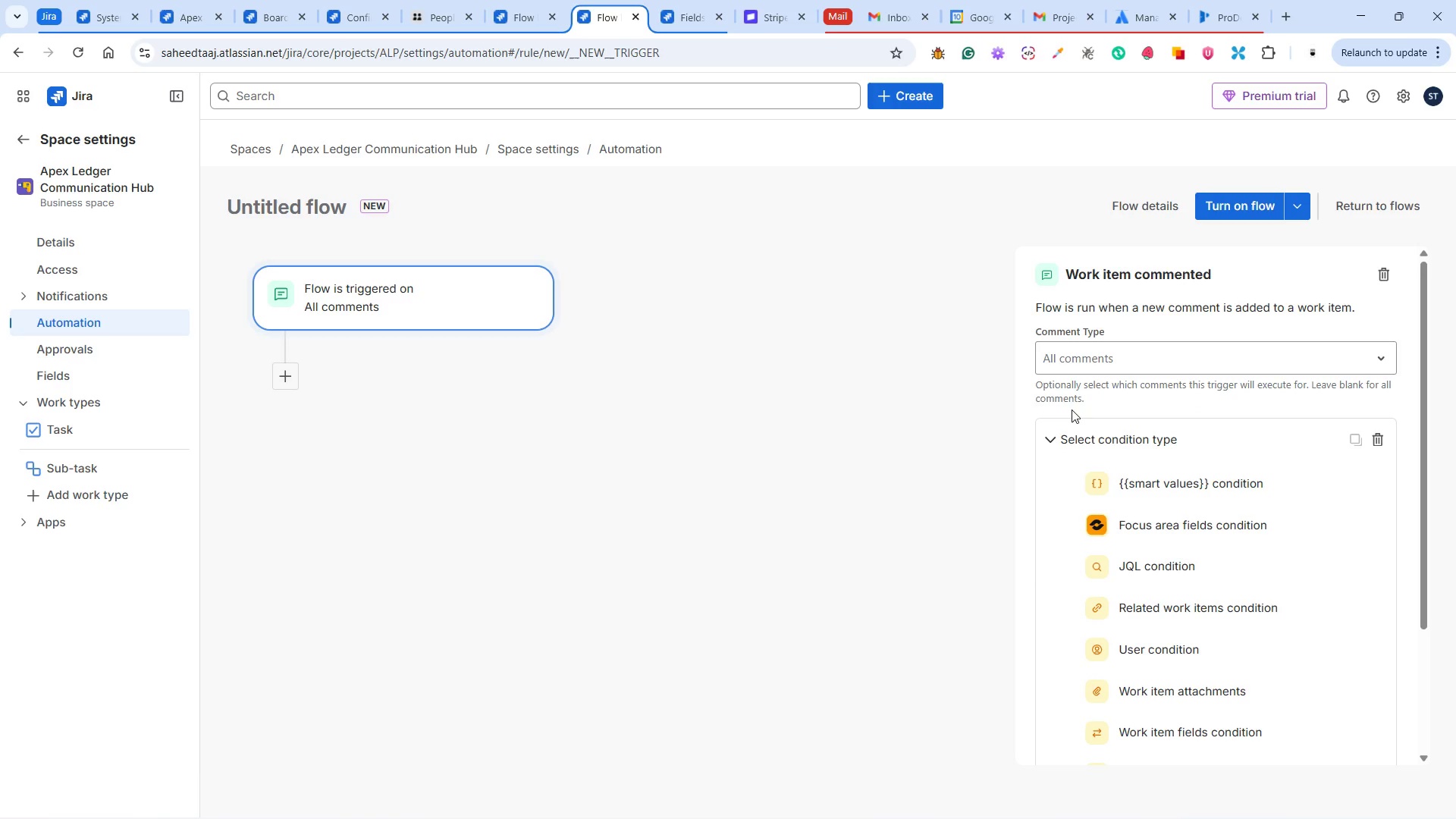 
left_click([971, 380])
 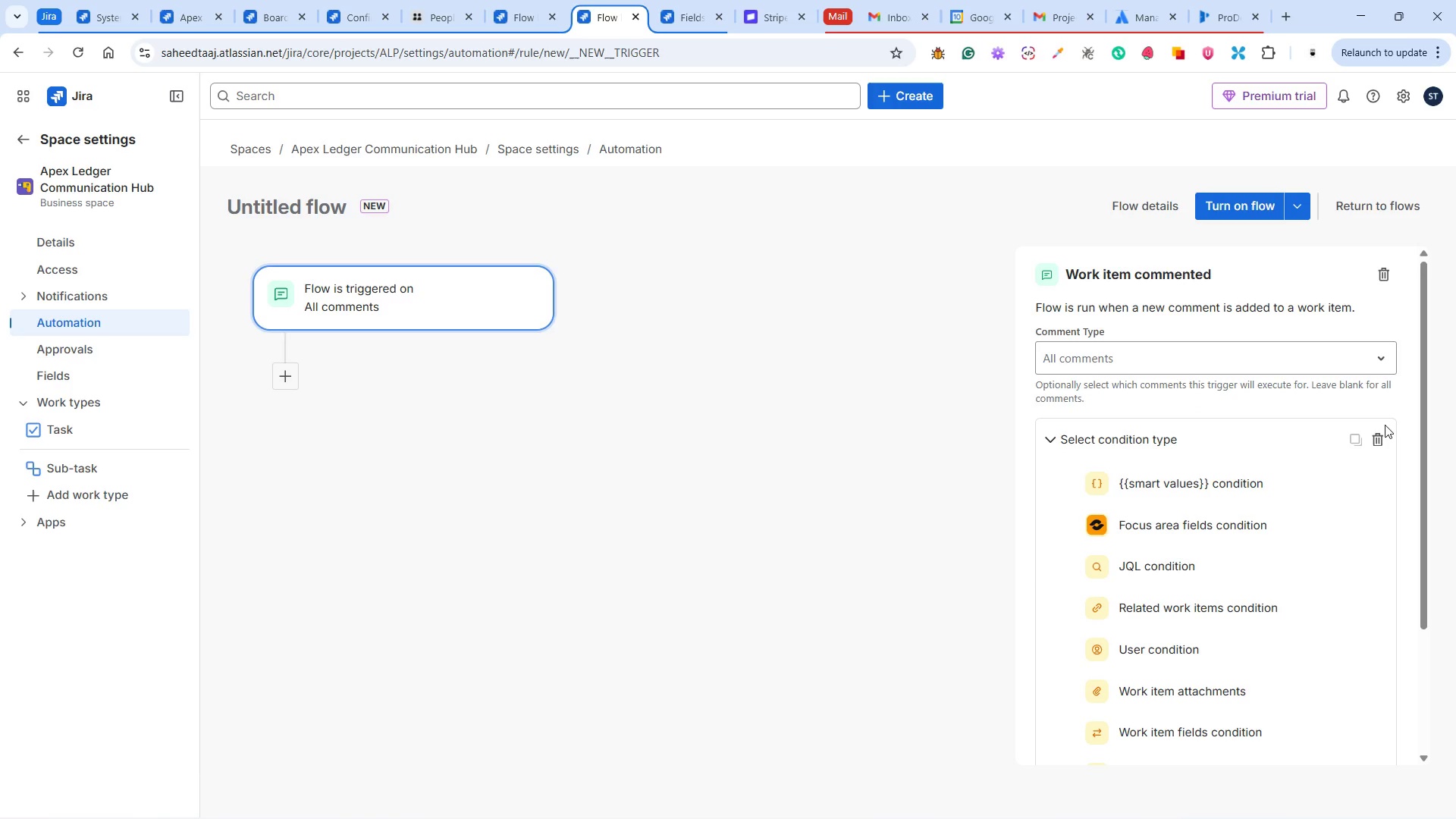 
left_click([1373, 437])
 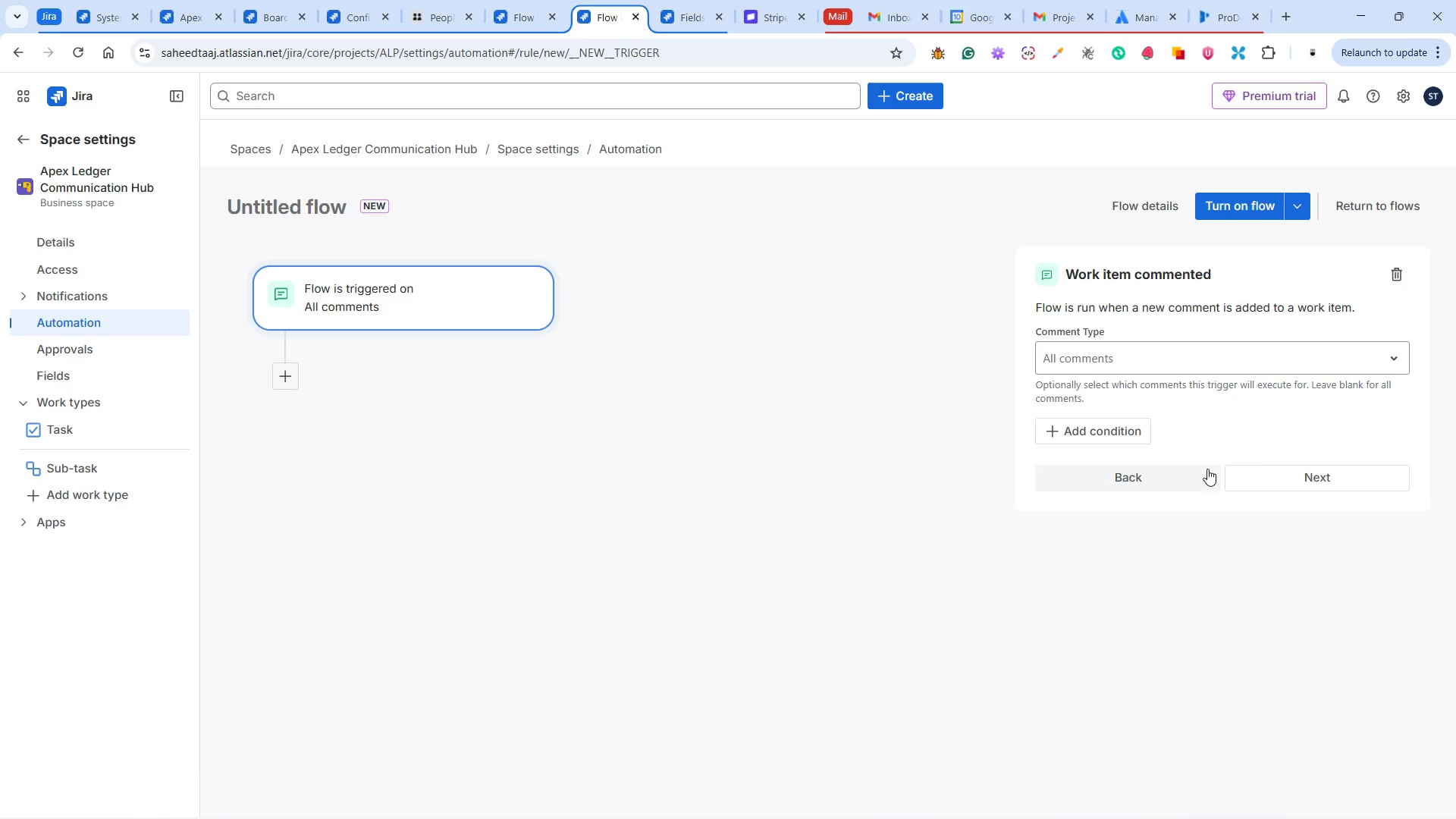 
left_click([1291, 477])
 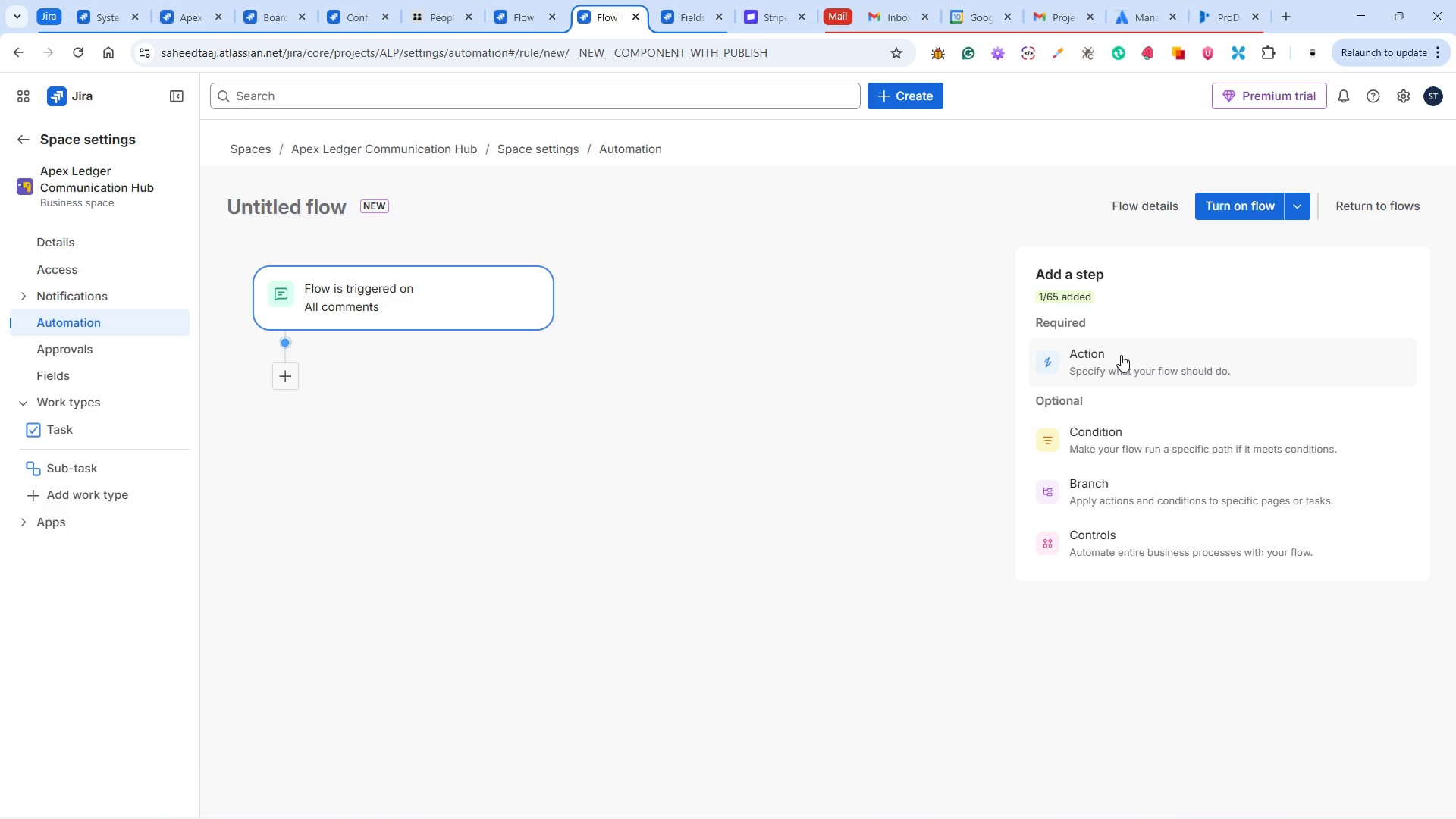 
left_click([1121, 353])
 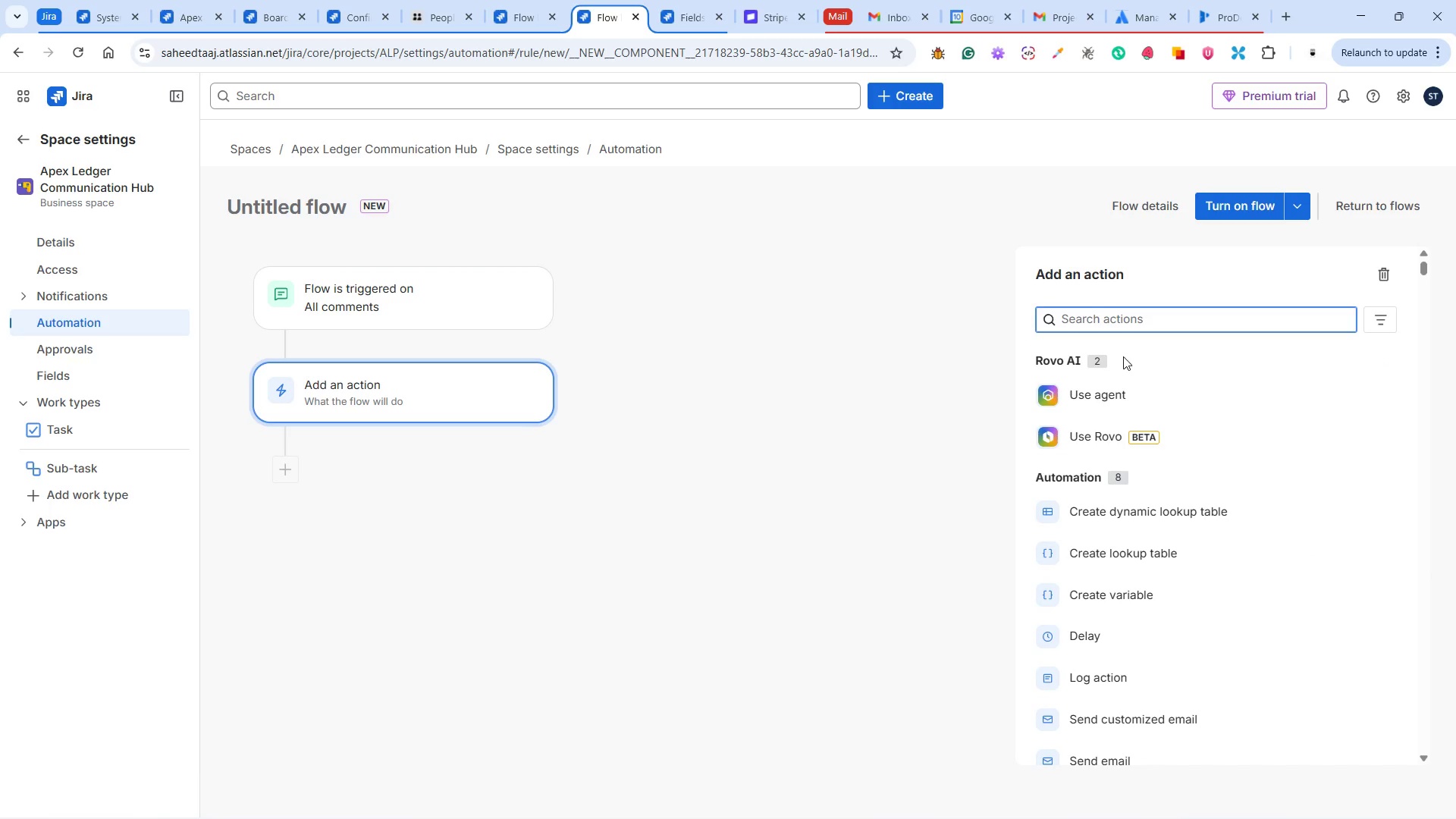 
scroll: coordinate [1200, 539], scroll_direction: down, amount: 14.0
 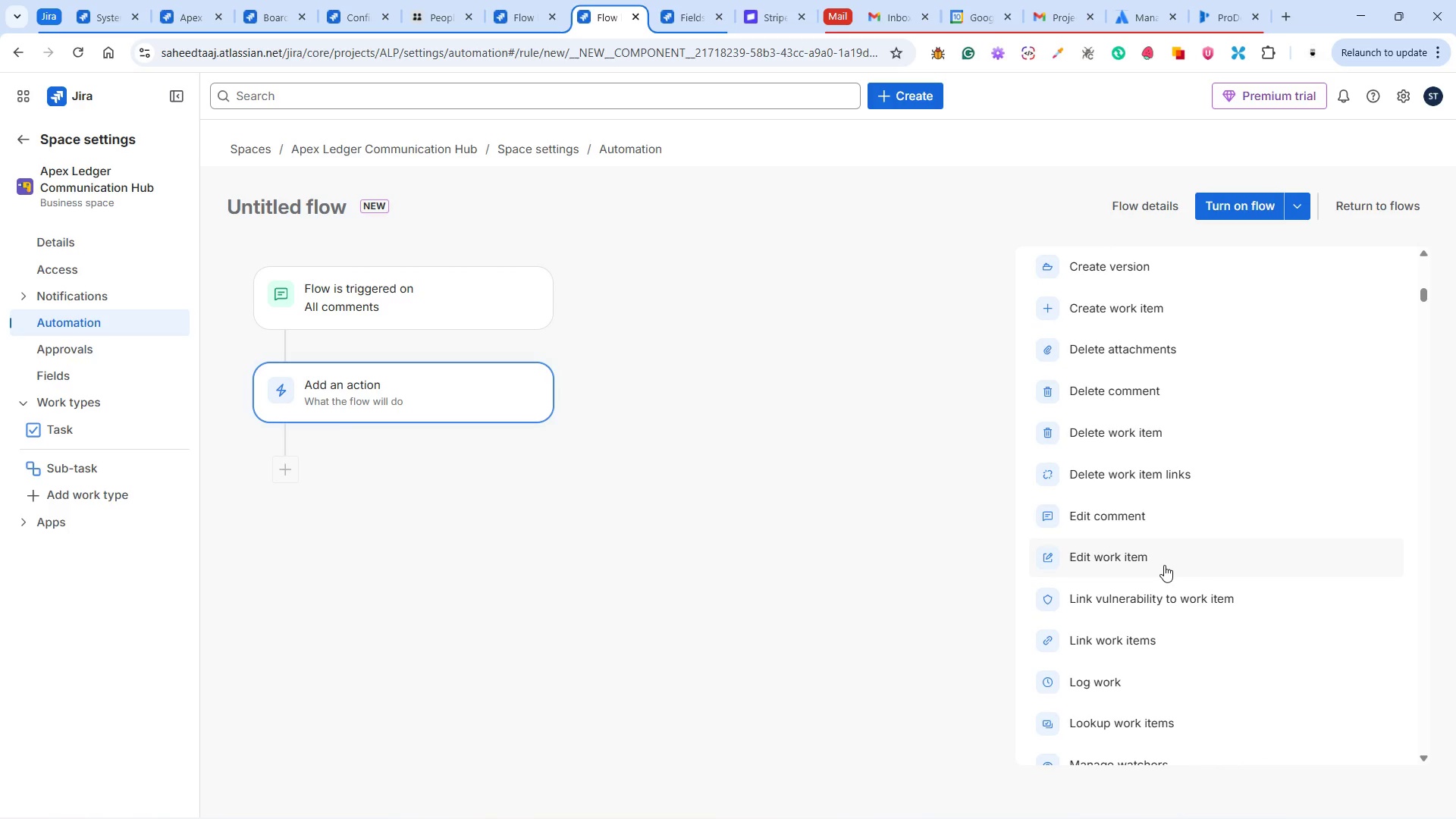 
left_click([1163, 560])
 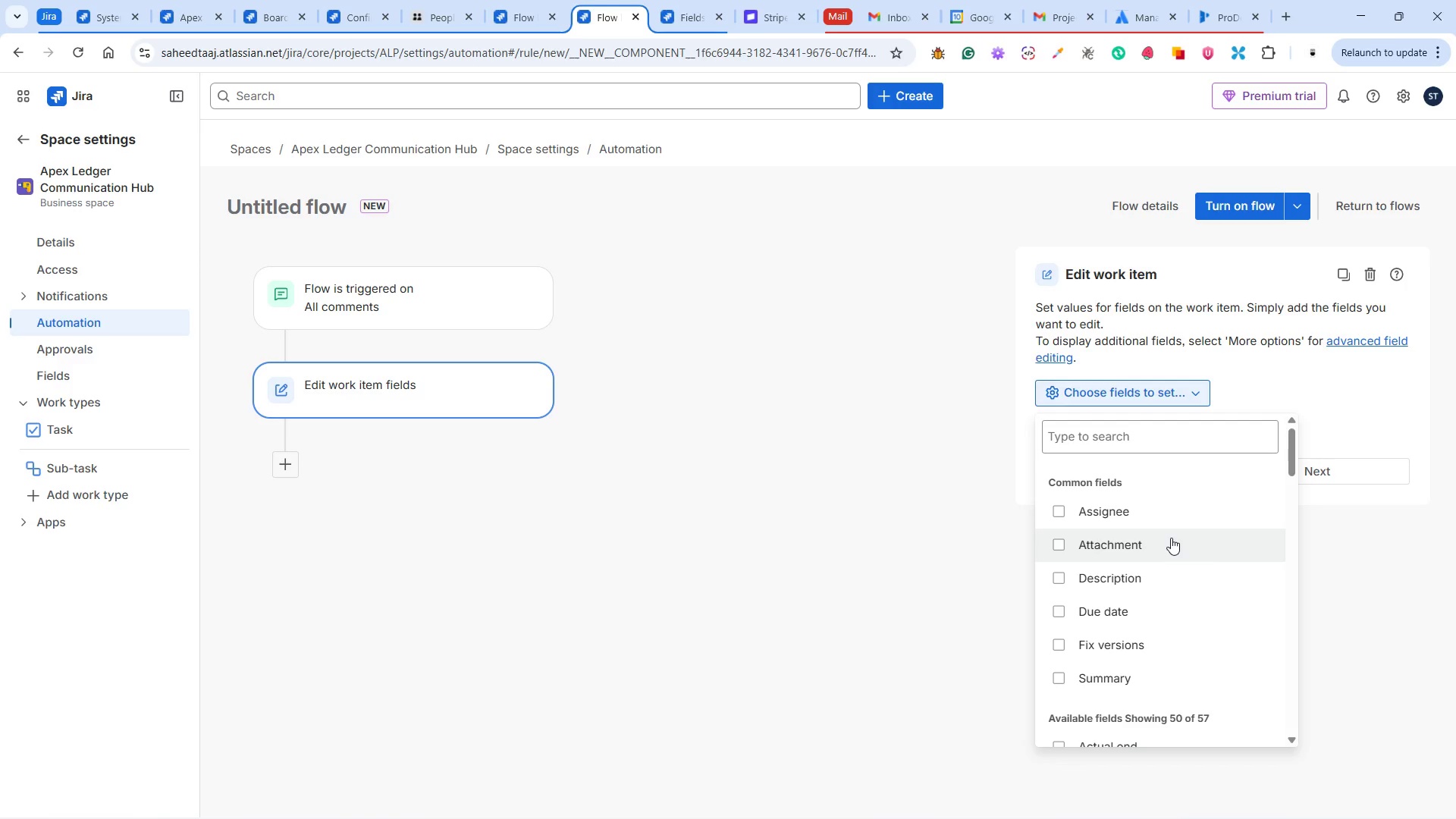 
wait(5.11)
 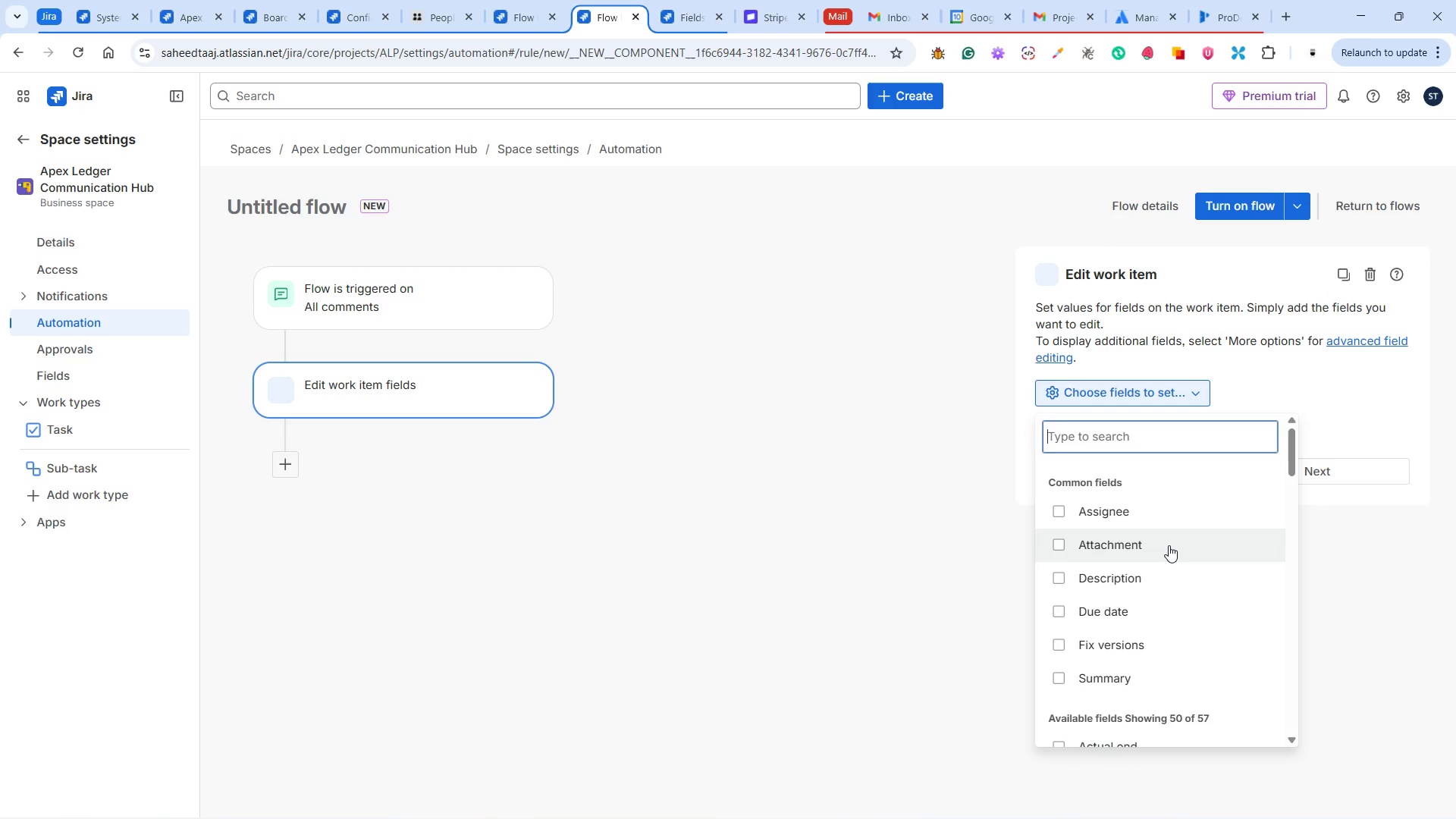 
left_click([1142, 447])
 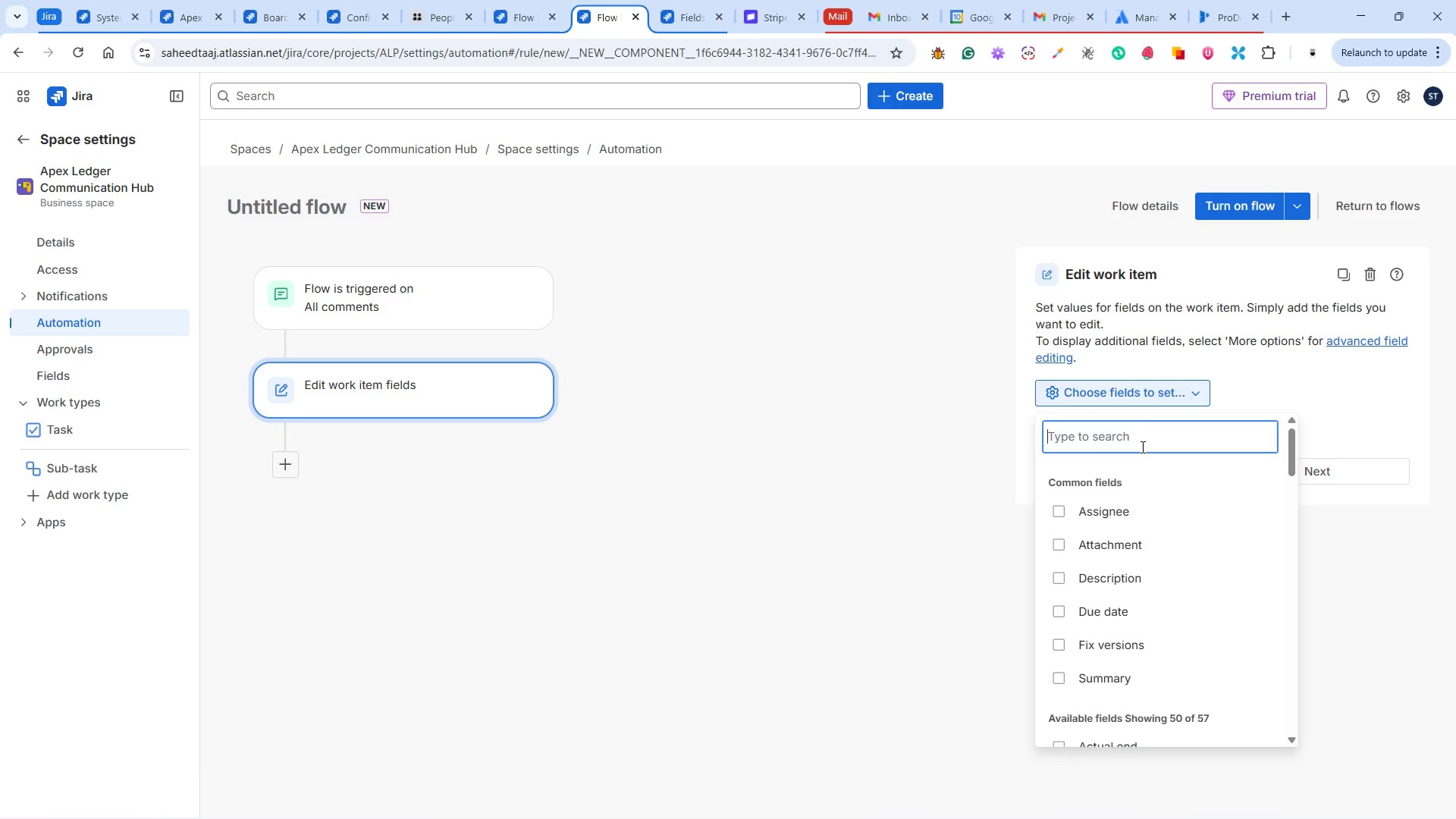 
type(las)
 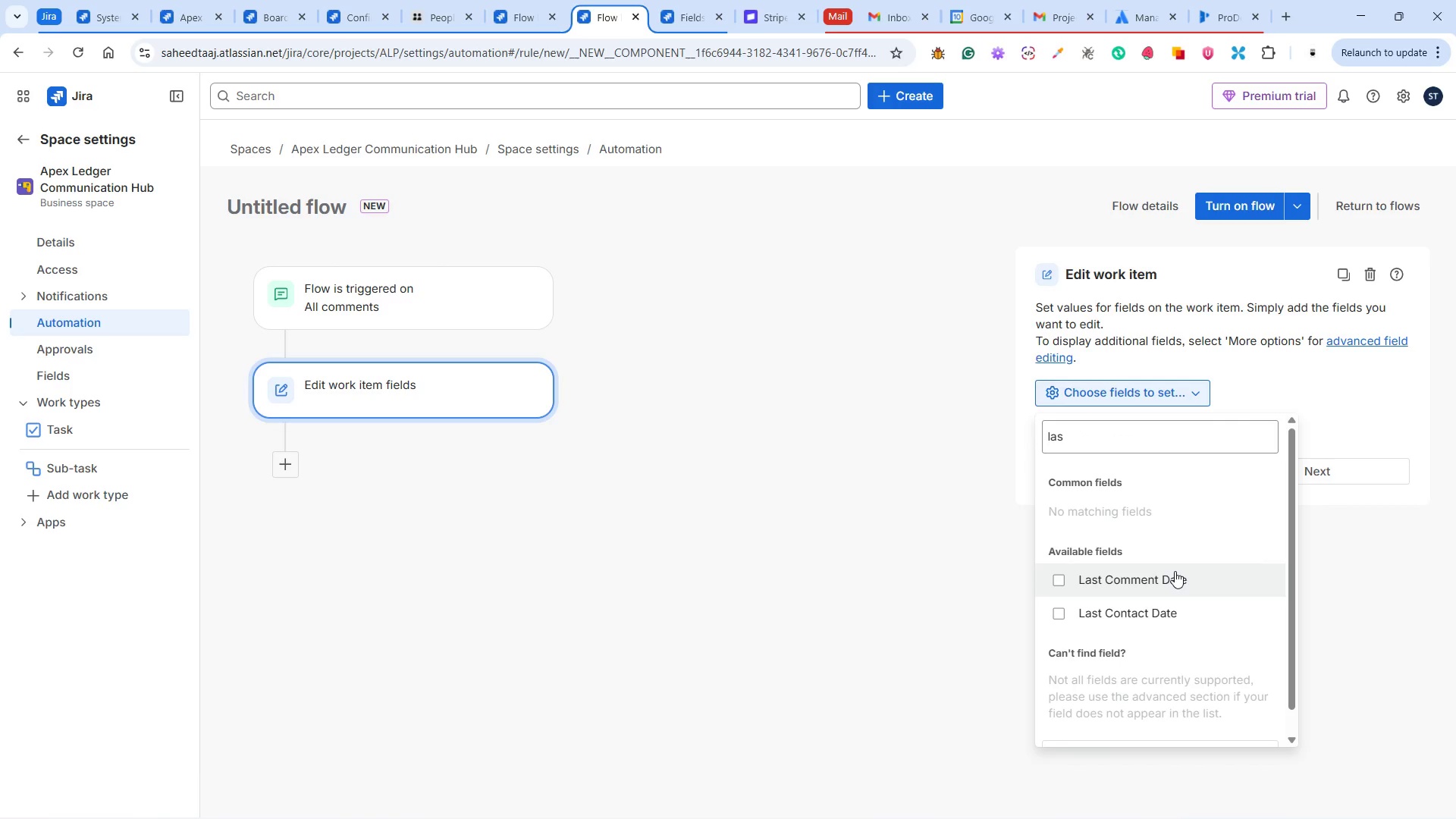 
left_click([1175, 571])
 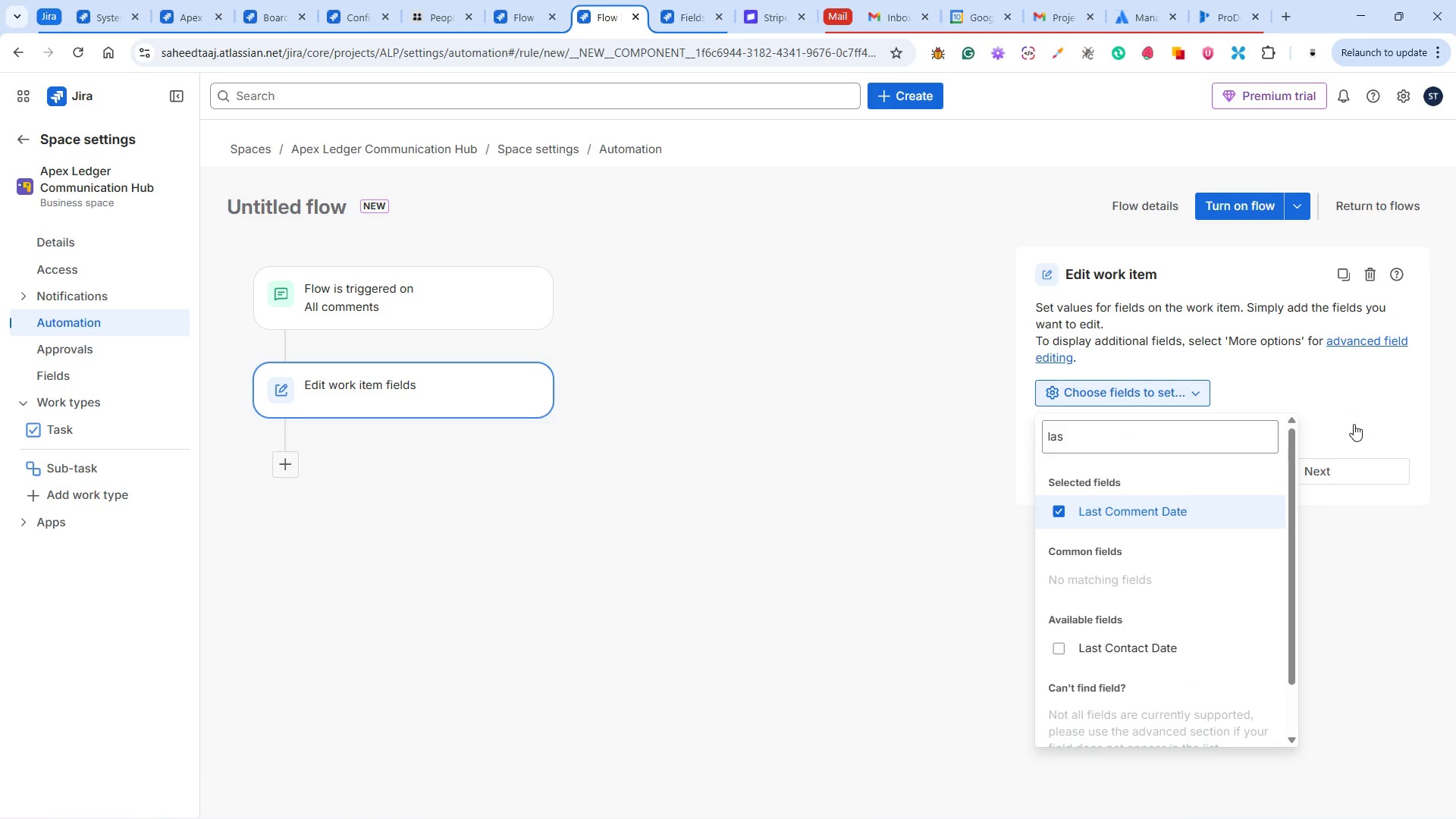 
left_click([1354, 424])
 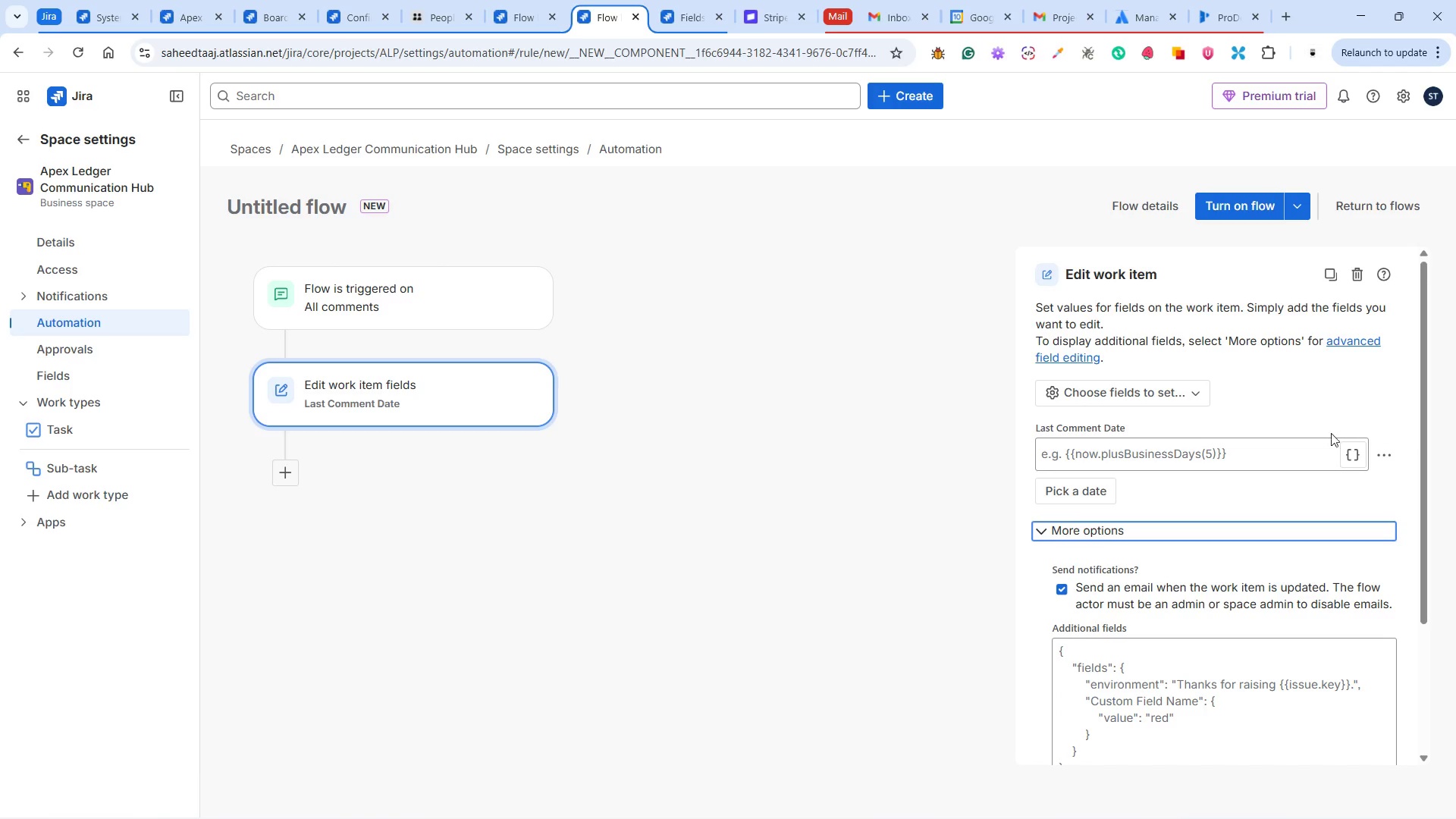 
left_click([1242, 460])
 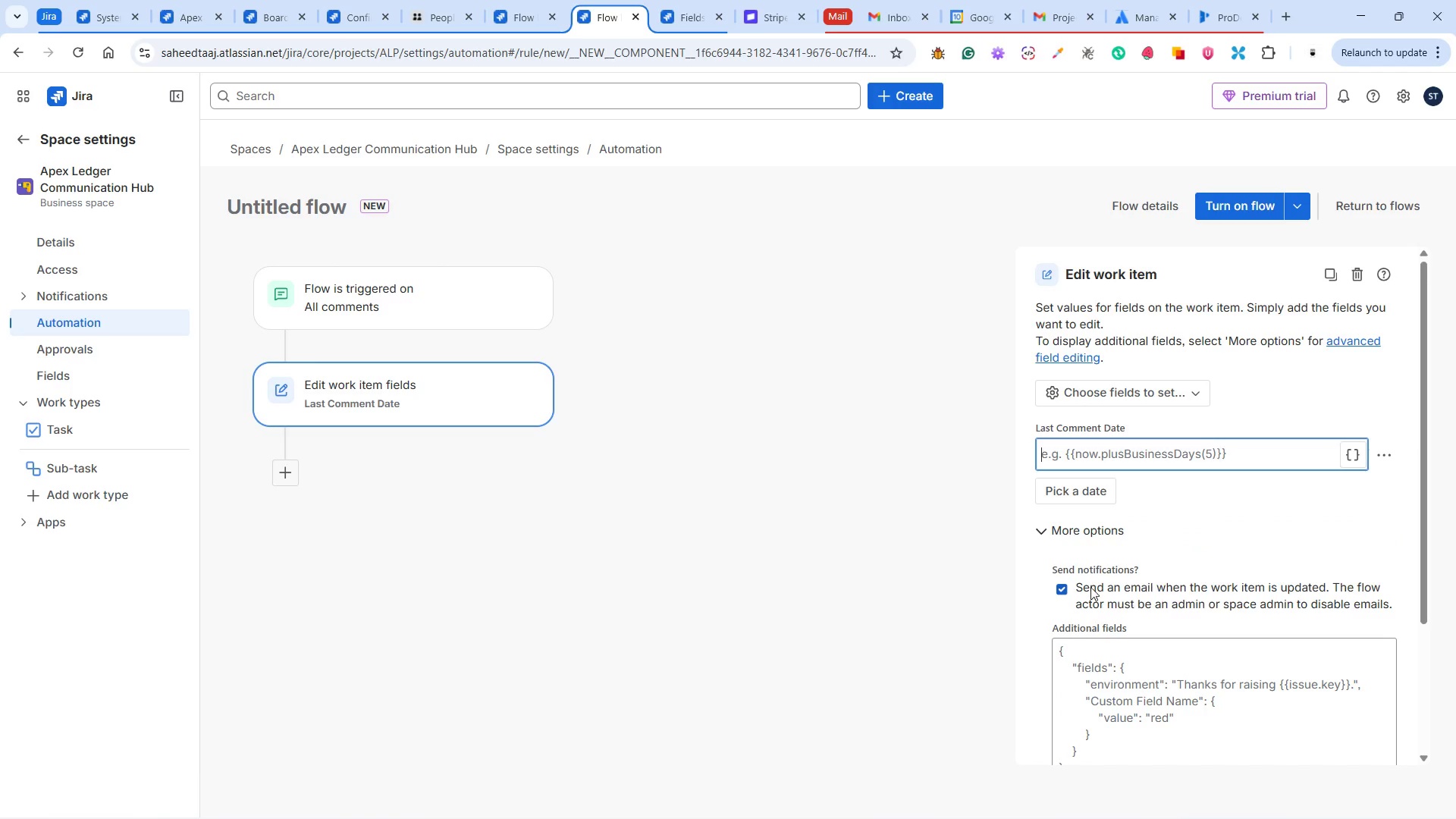 
left_click([1051, 585])
 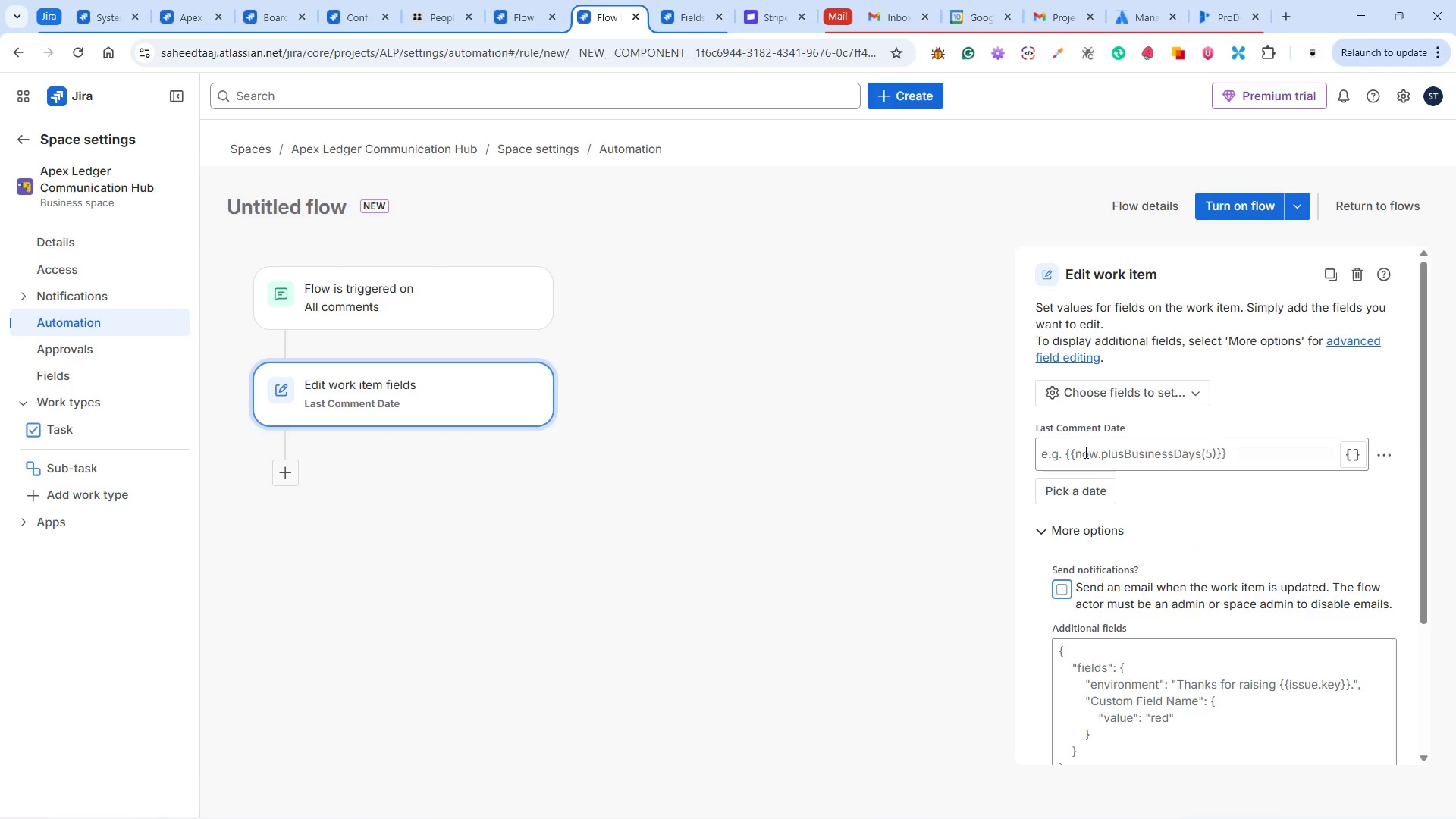 
left_click([1081, 444])
 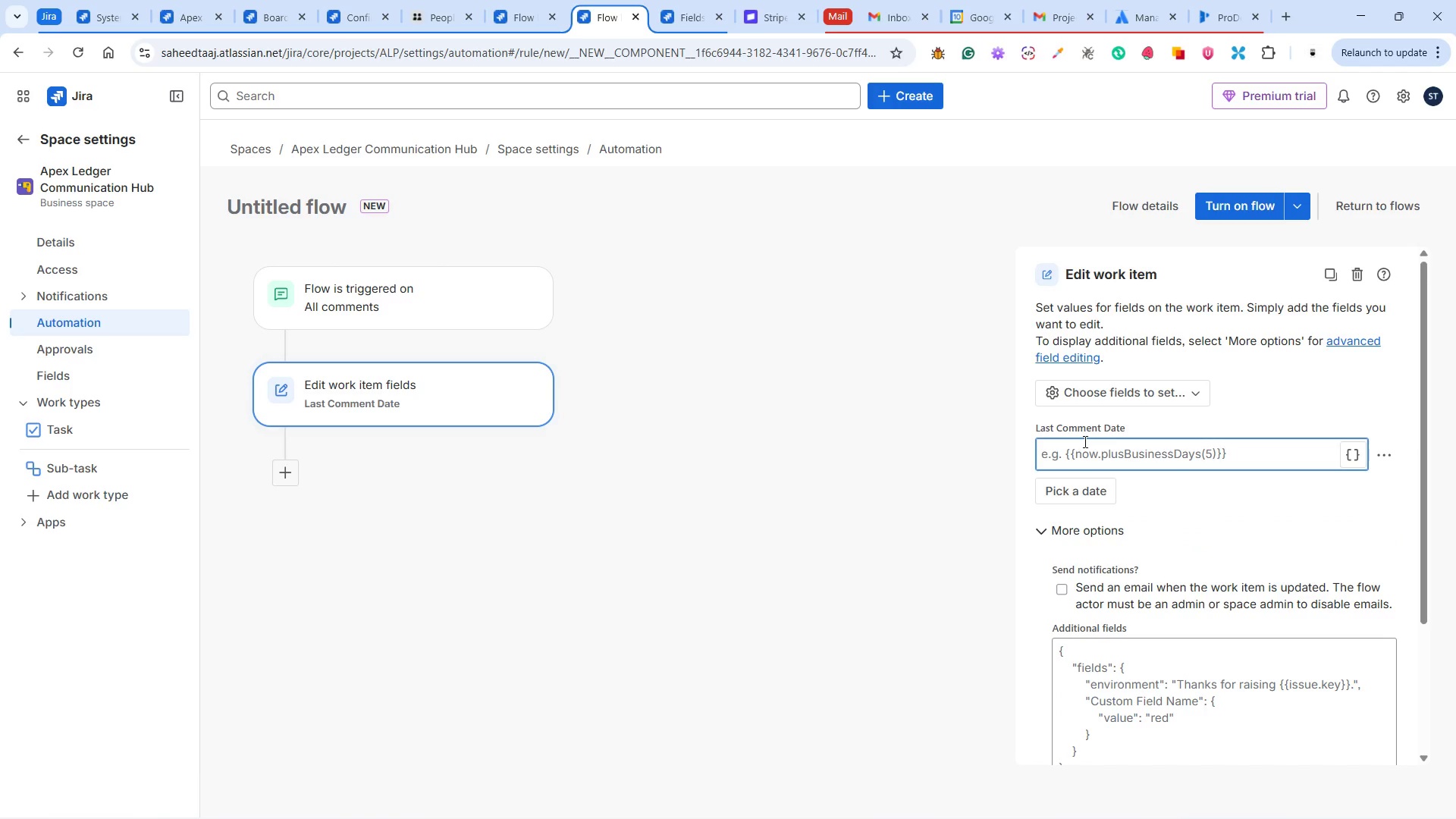 
type({{now}})
 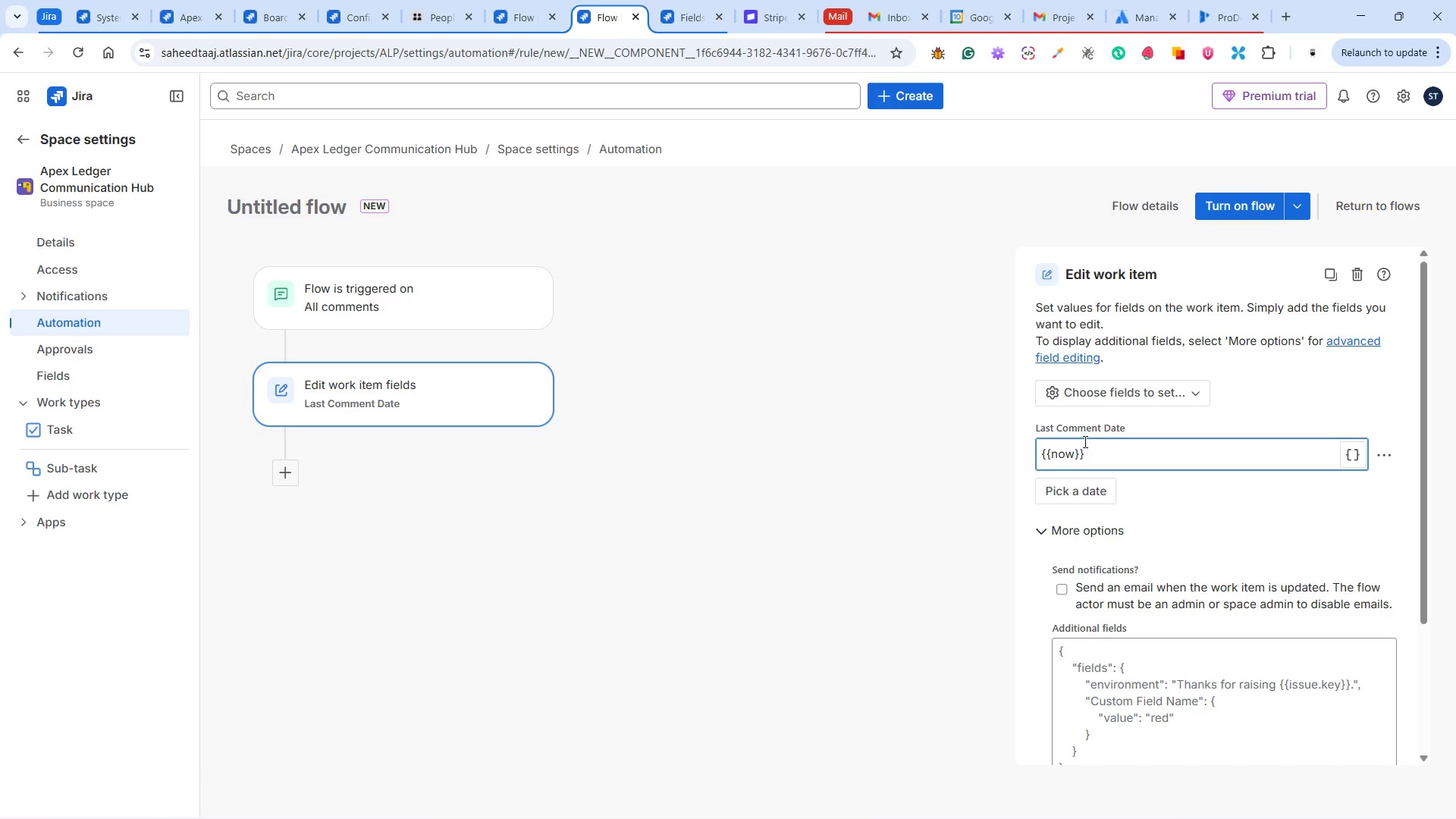 
left_click([1279, 384])
 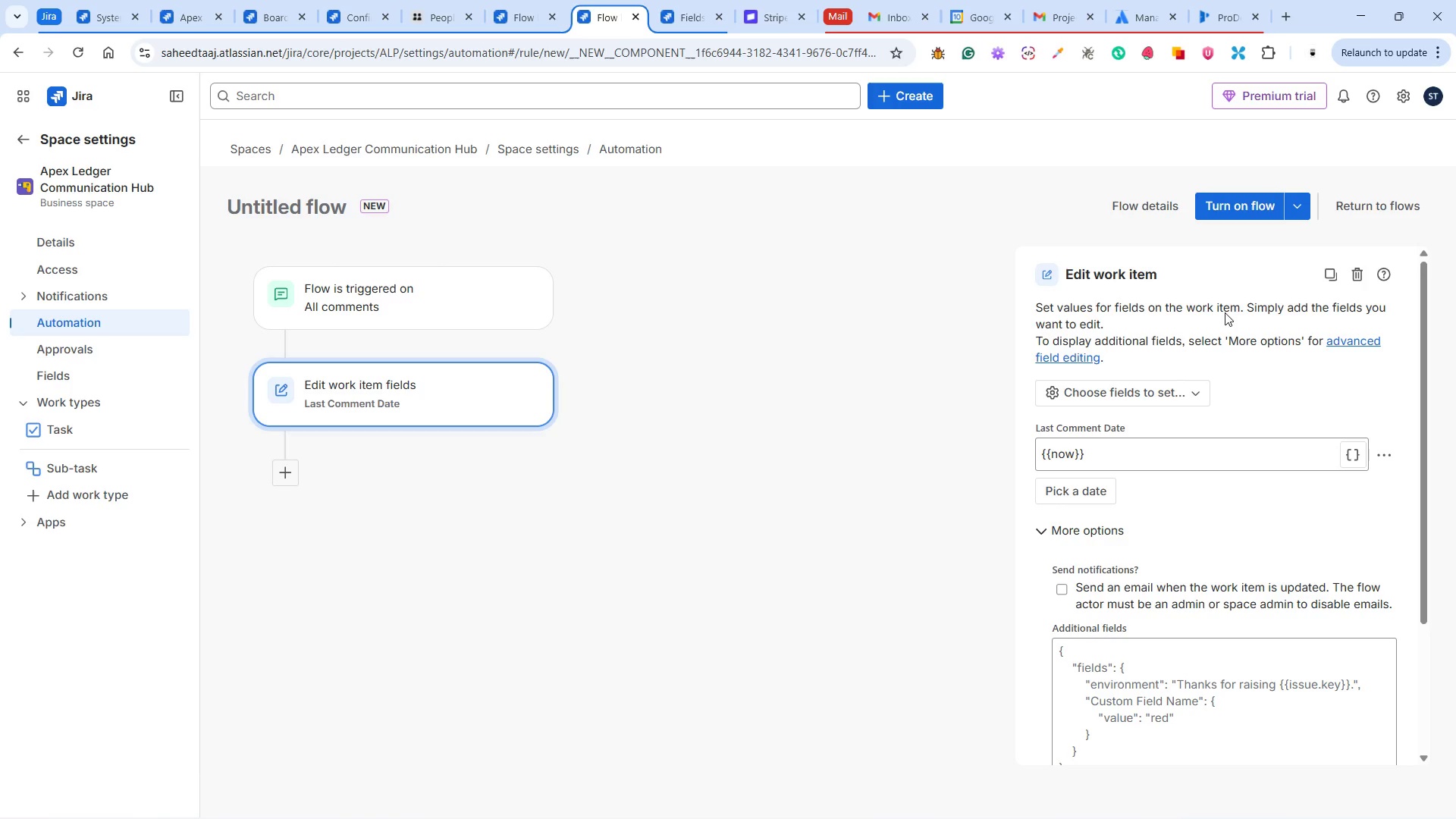 
left_click([1227, 195])
 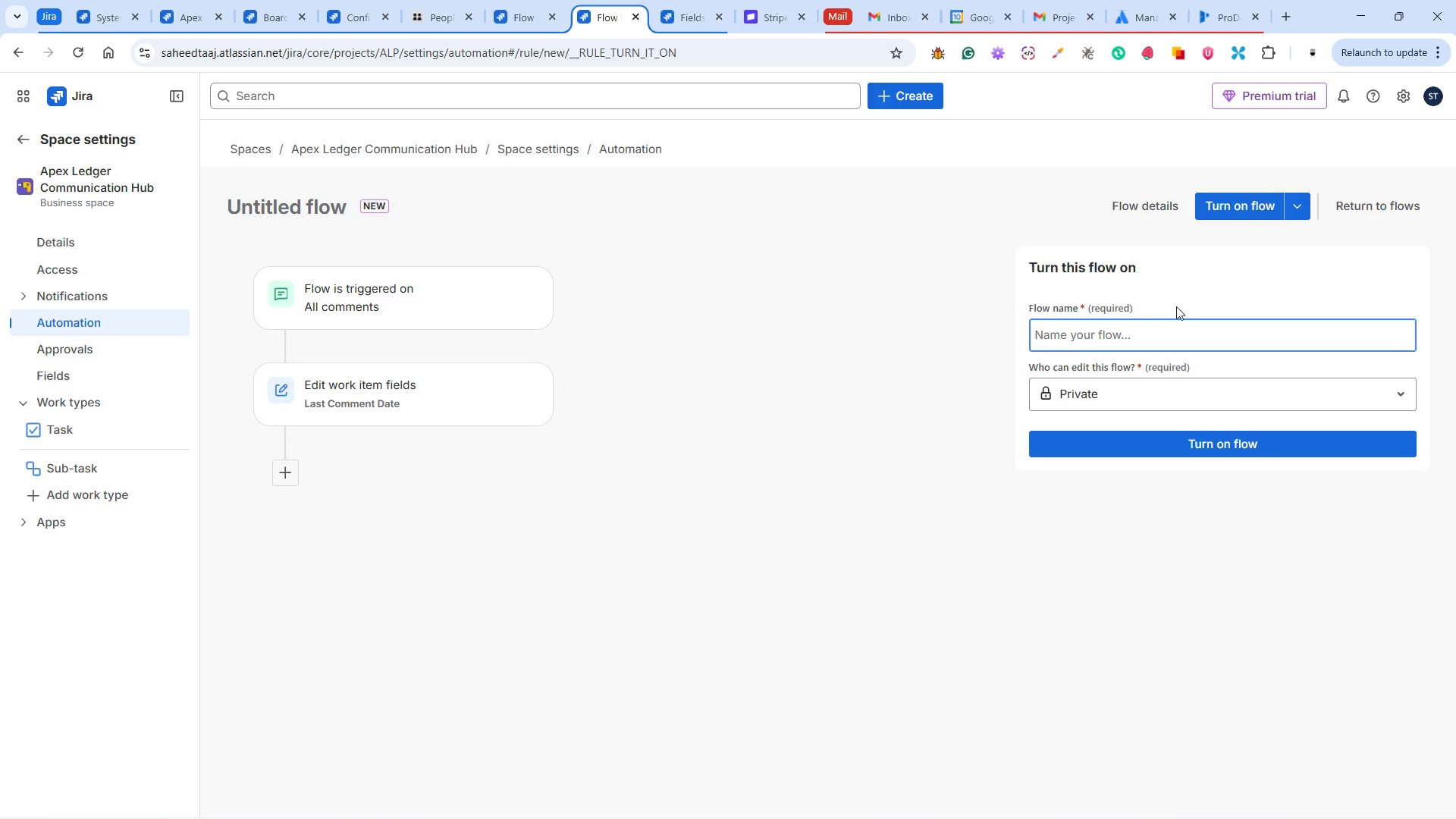 
left_click([1142, 330])
 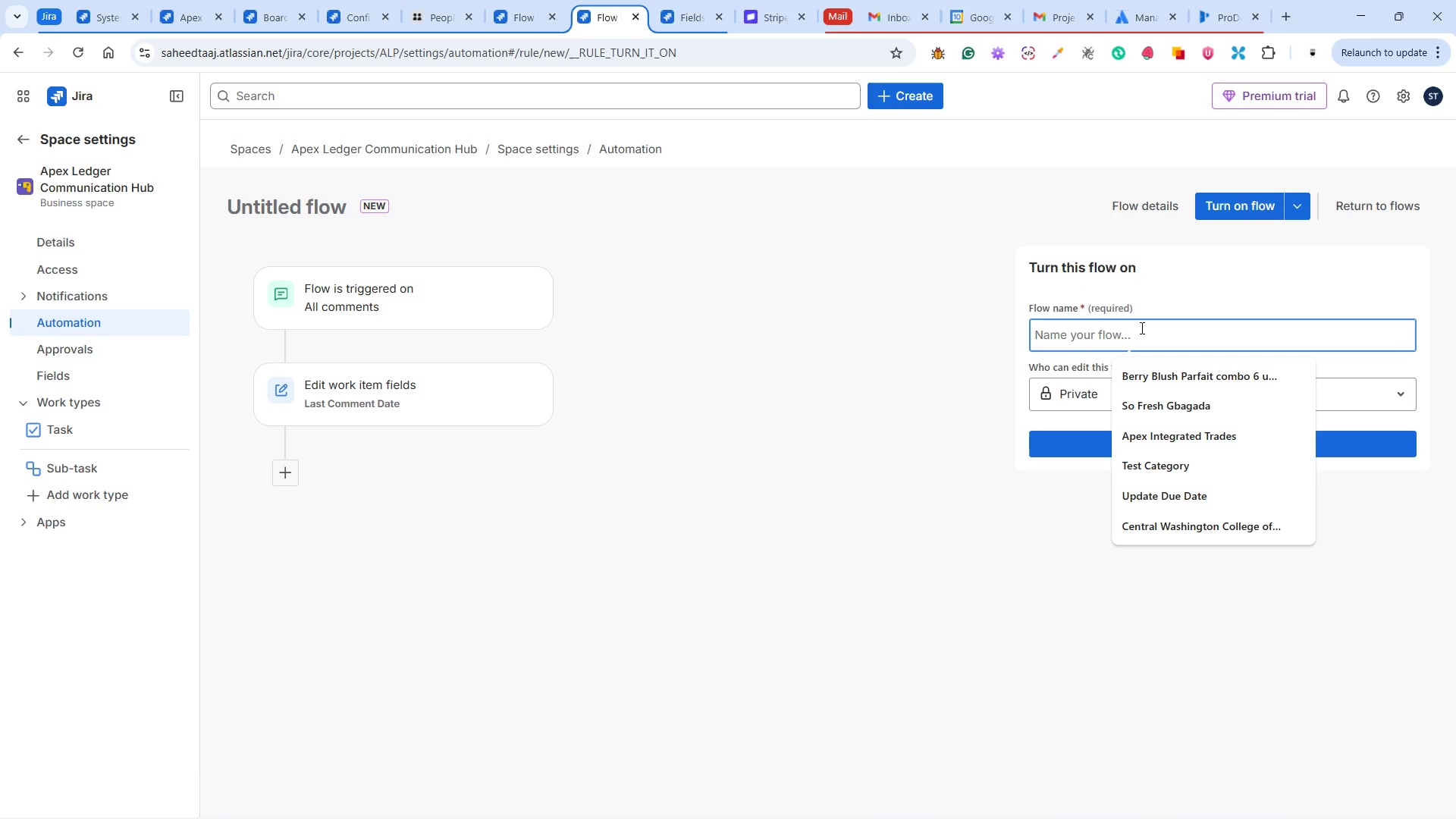 
type(Activity Logger)
 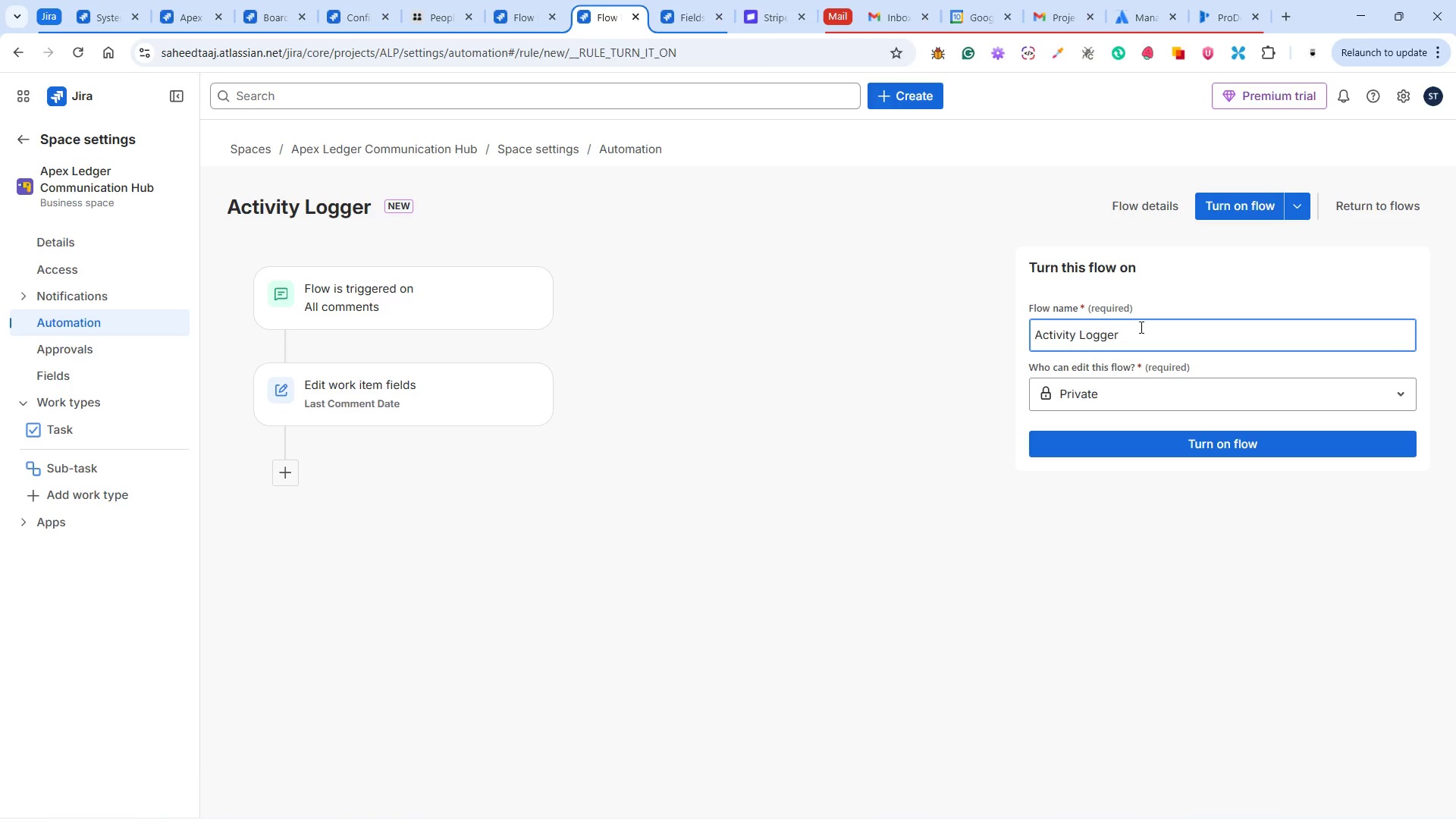 
left_click([1090, 535])
 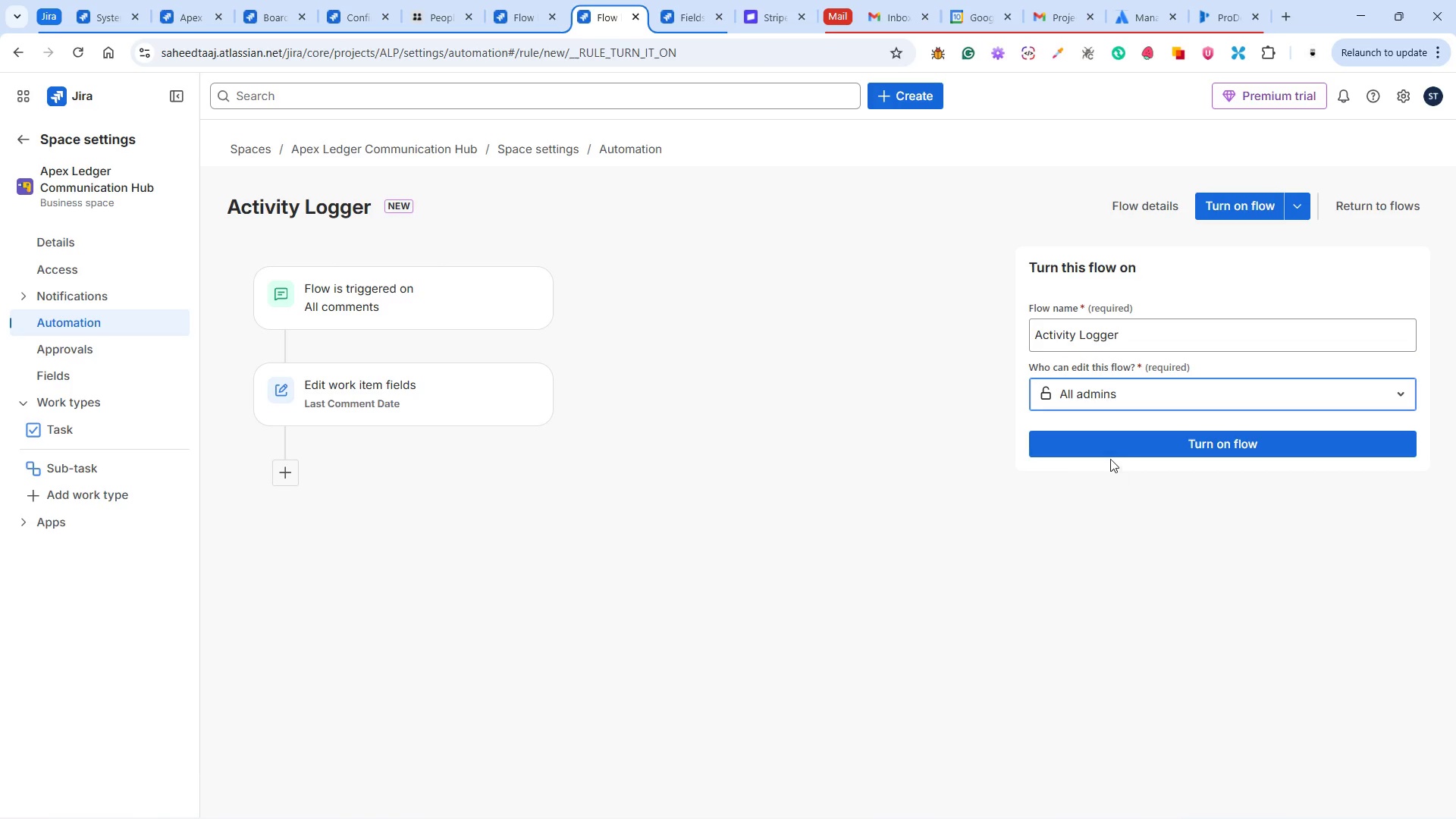 
left_click([1113, 445])
 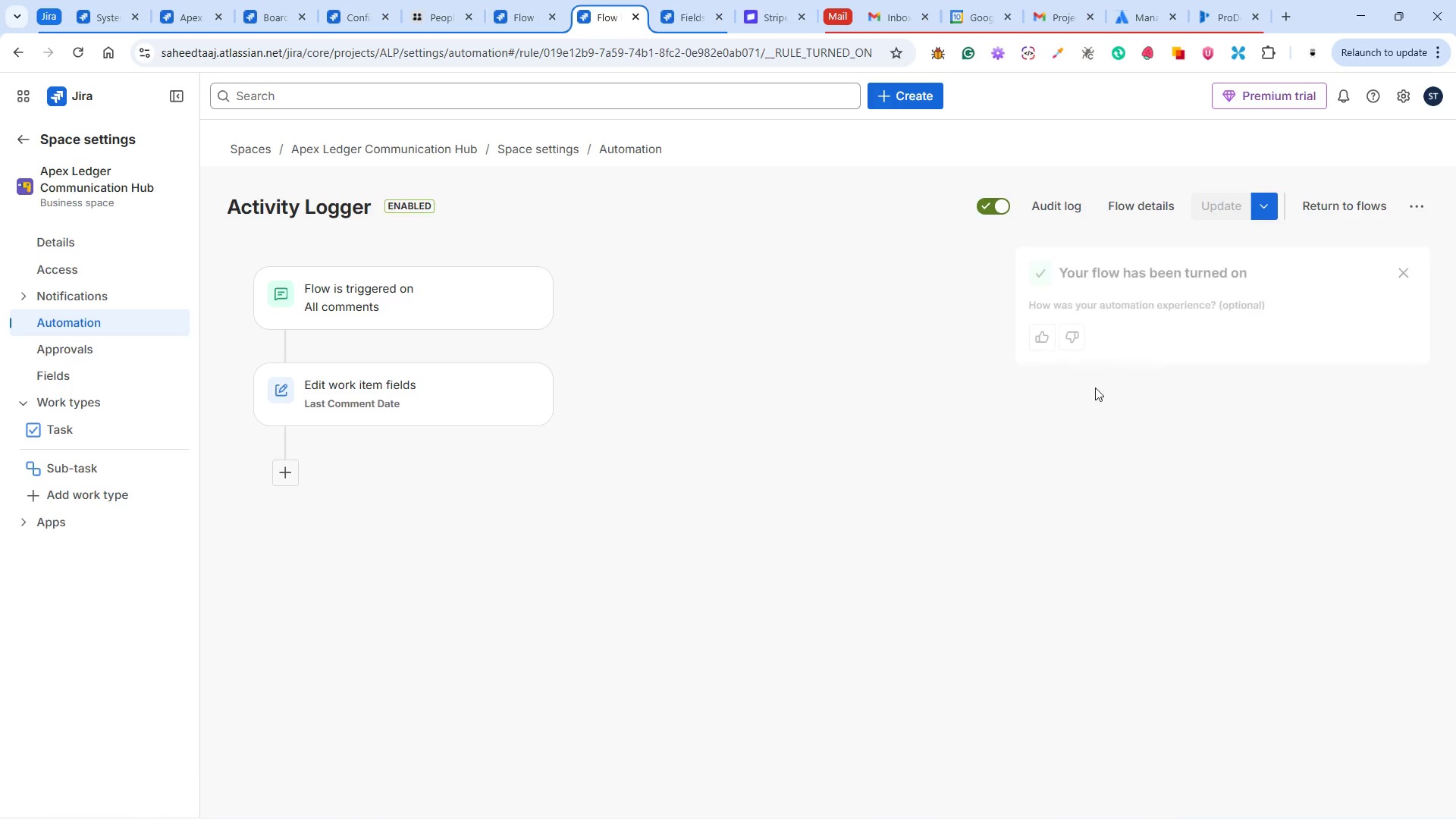 
left_click([1140, 210])
 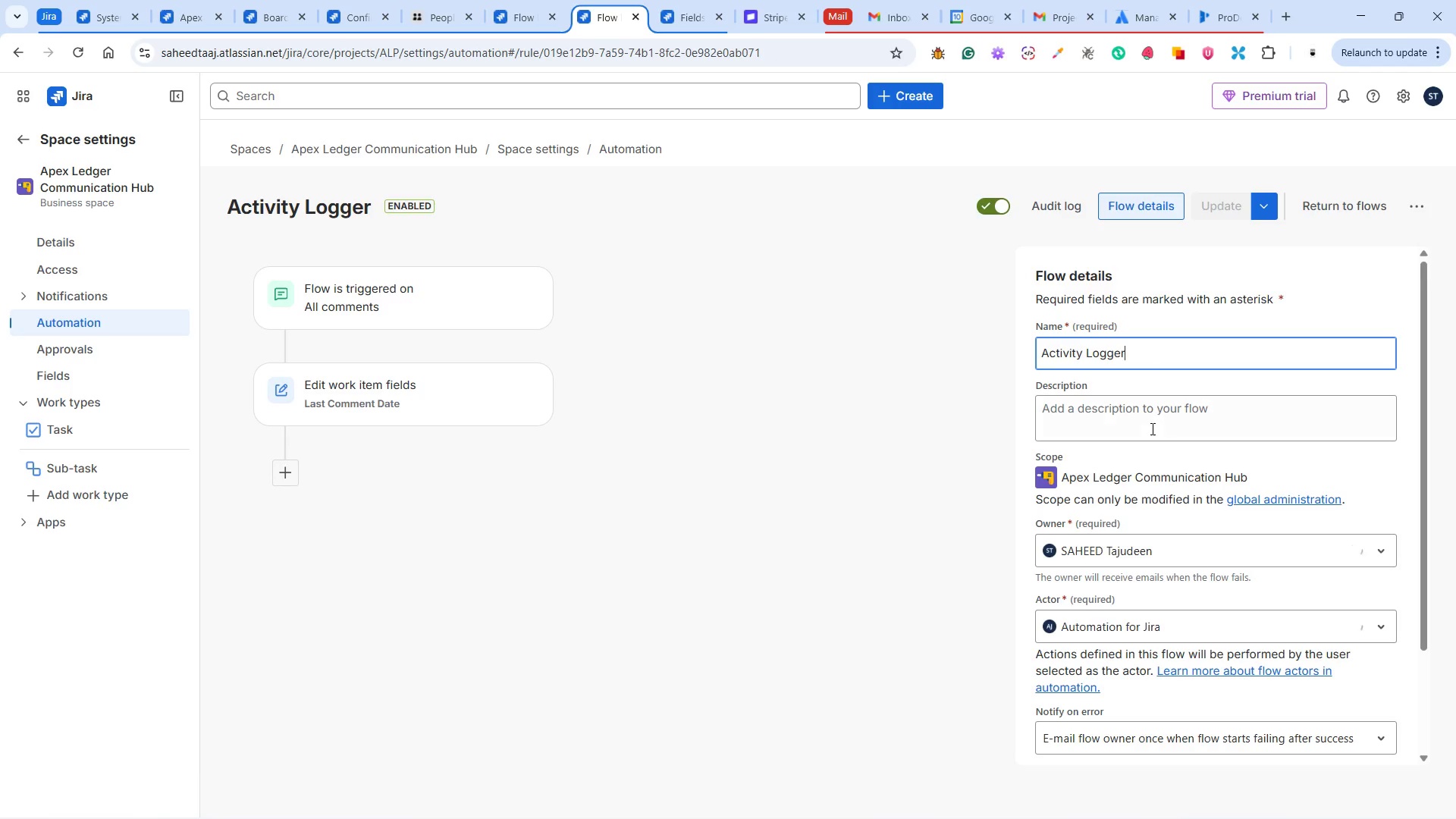 
left_click([1119, 419])
 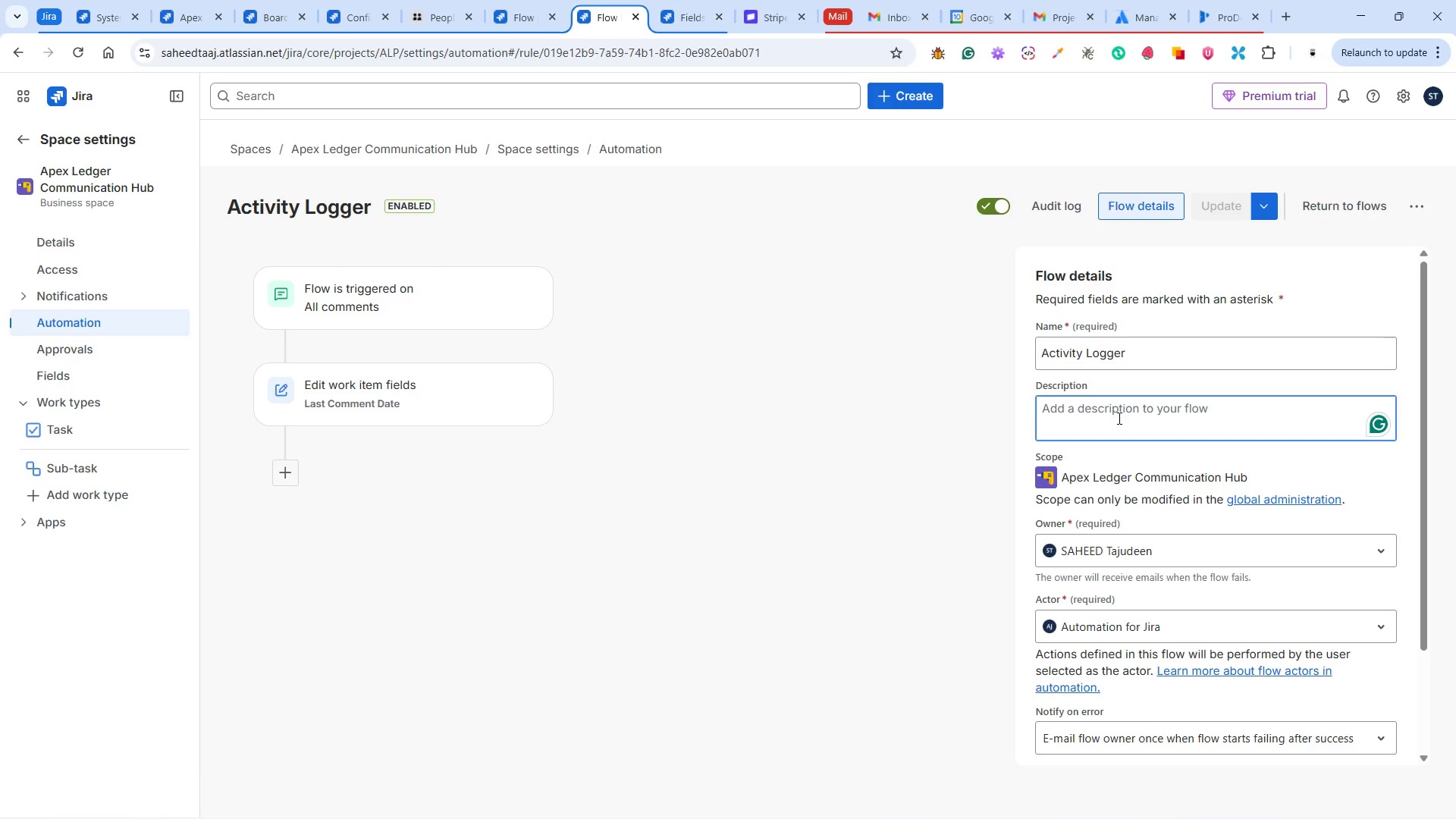 
type(This updates Last Contact automatically whenever)
 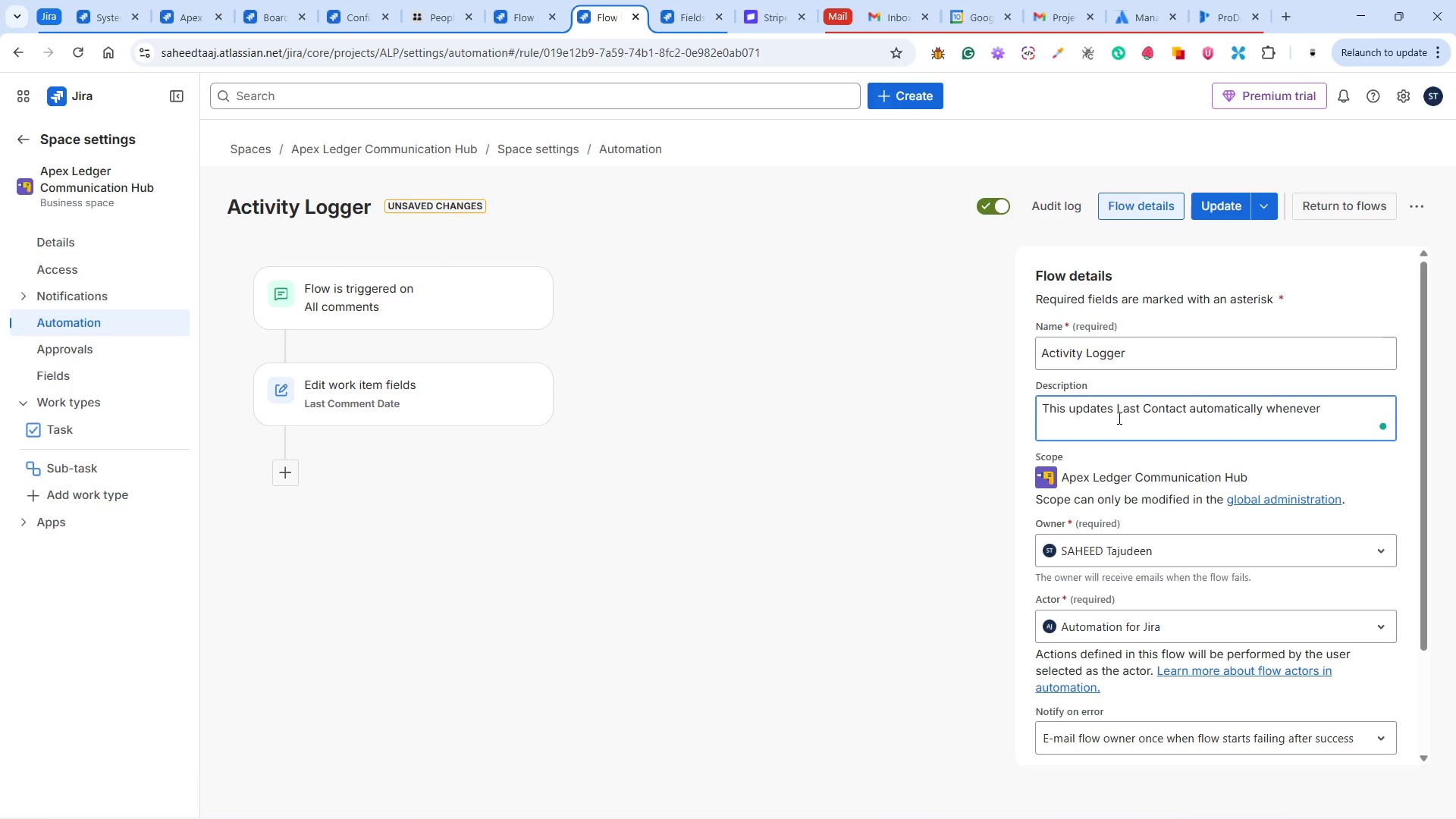 
wait(6.91)
 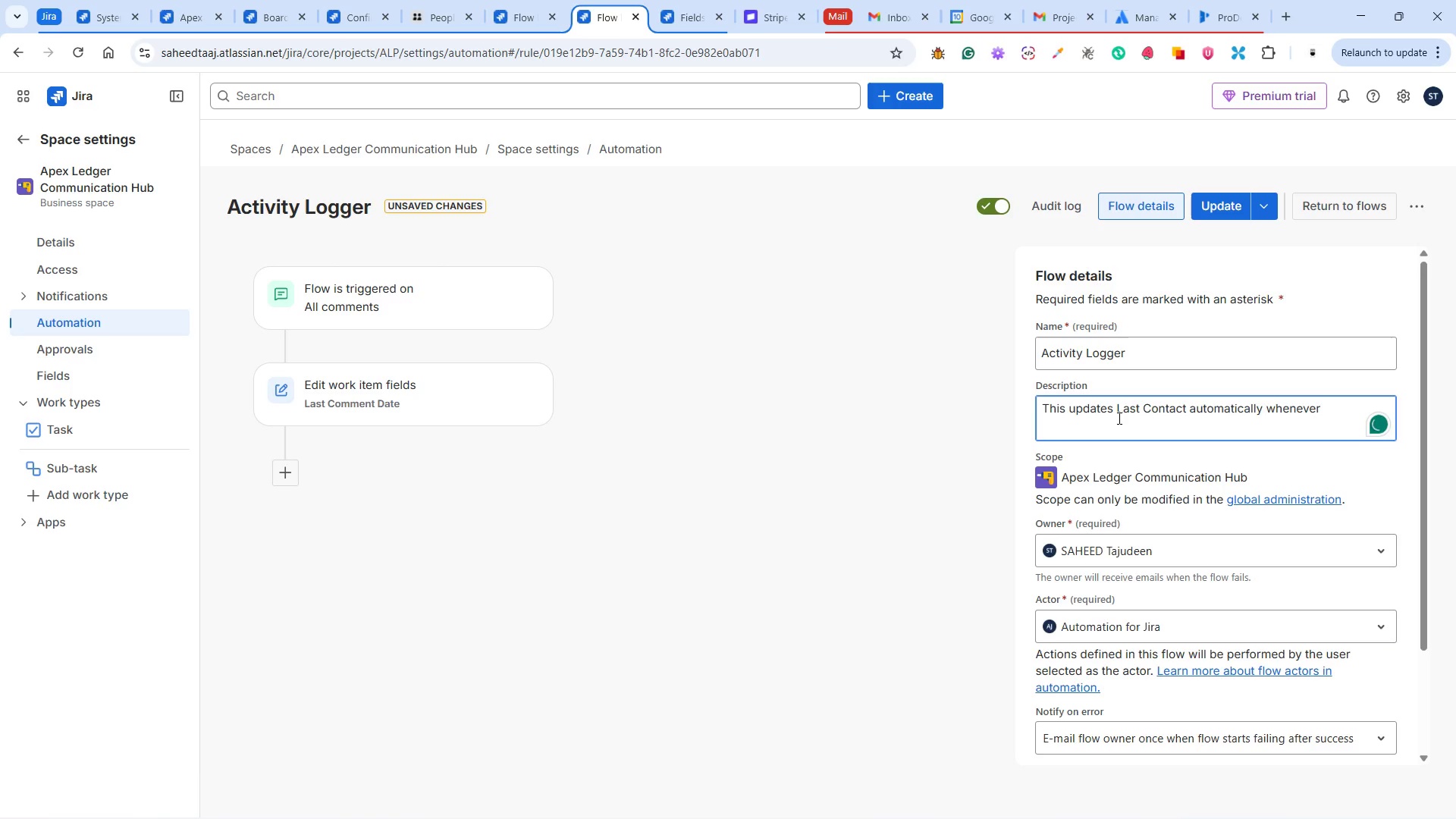 
key(Space)
 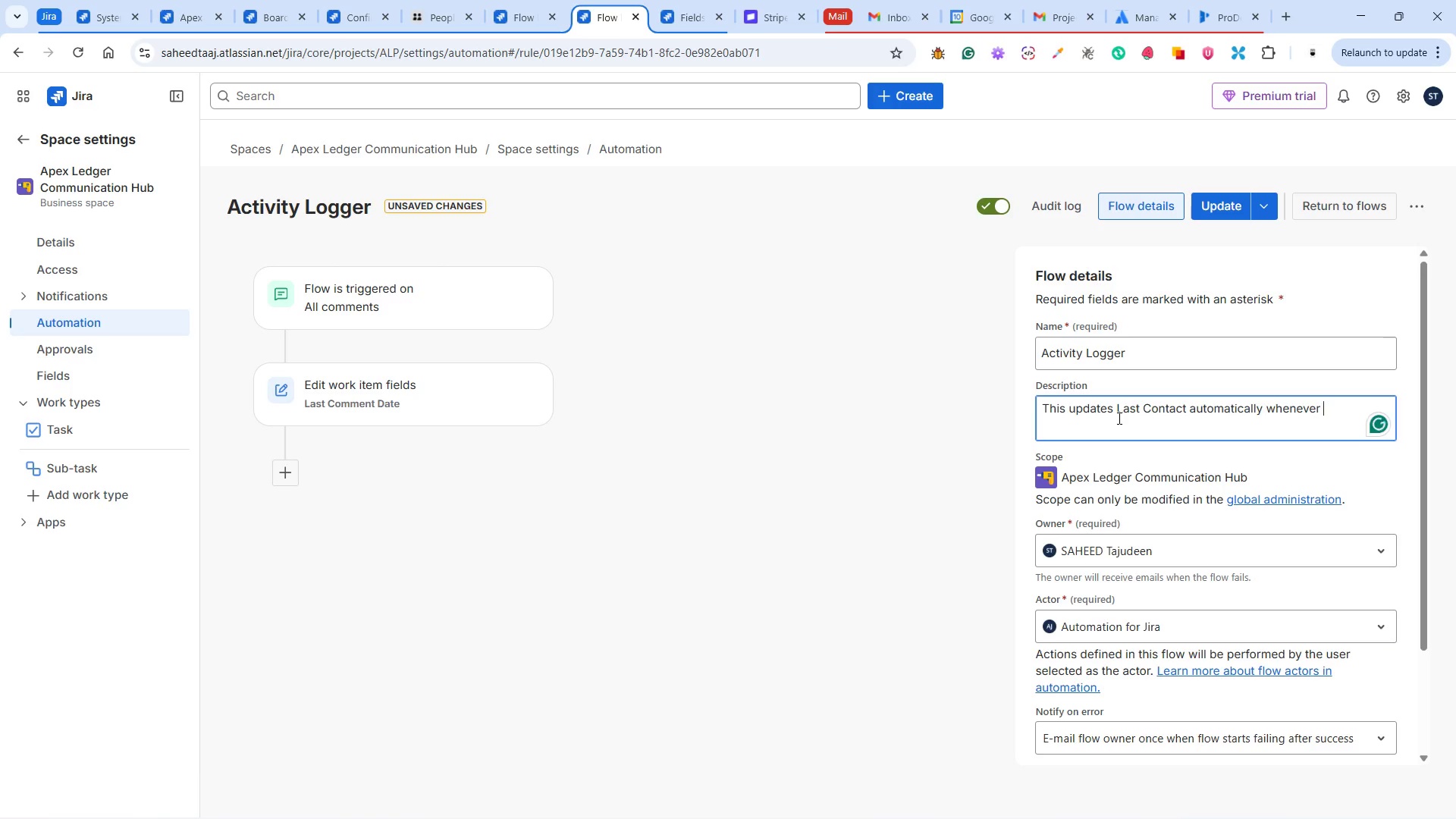 
key(A)
 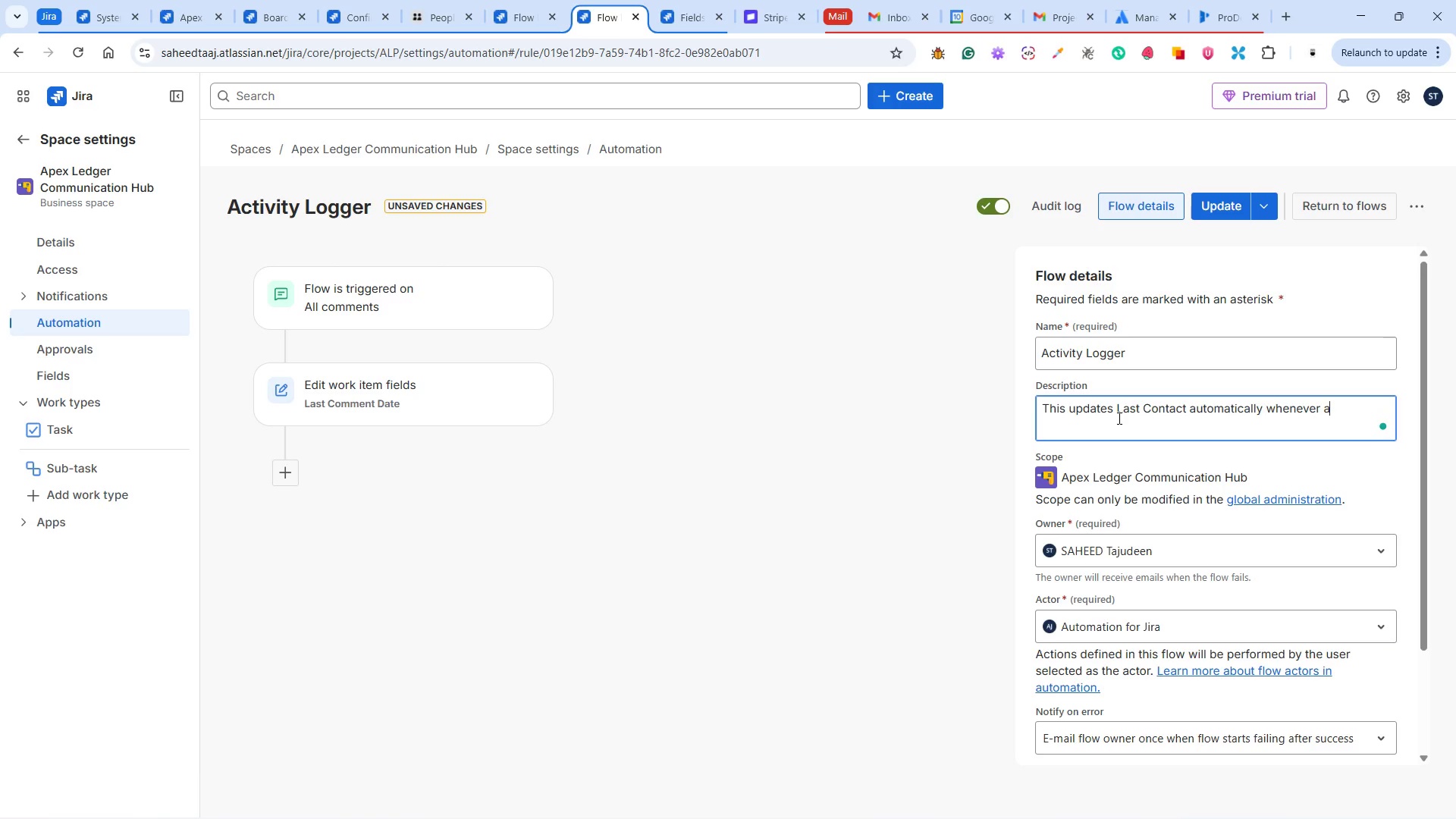 
key(Space)
 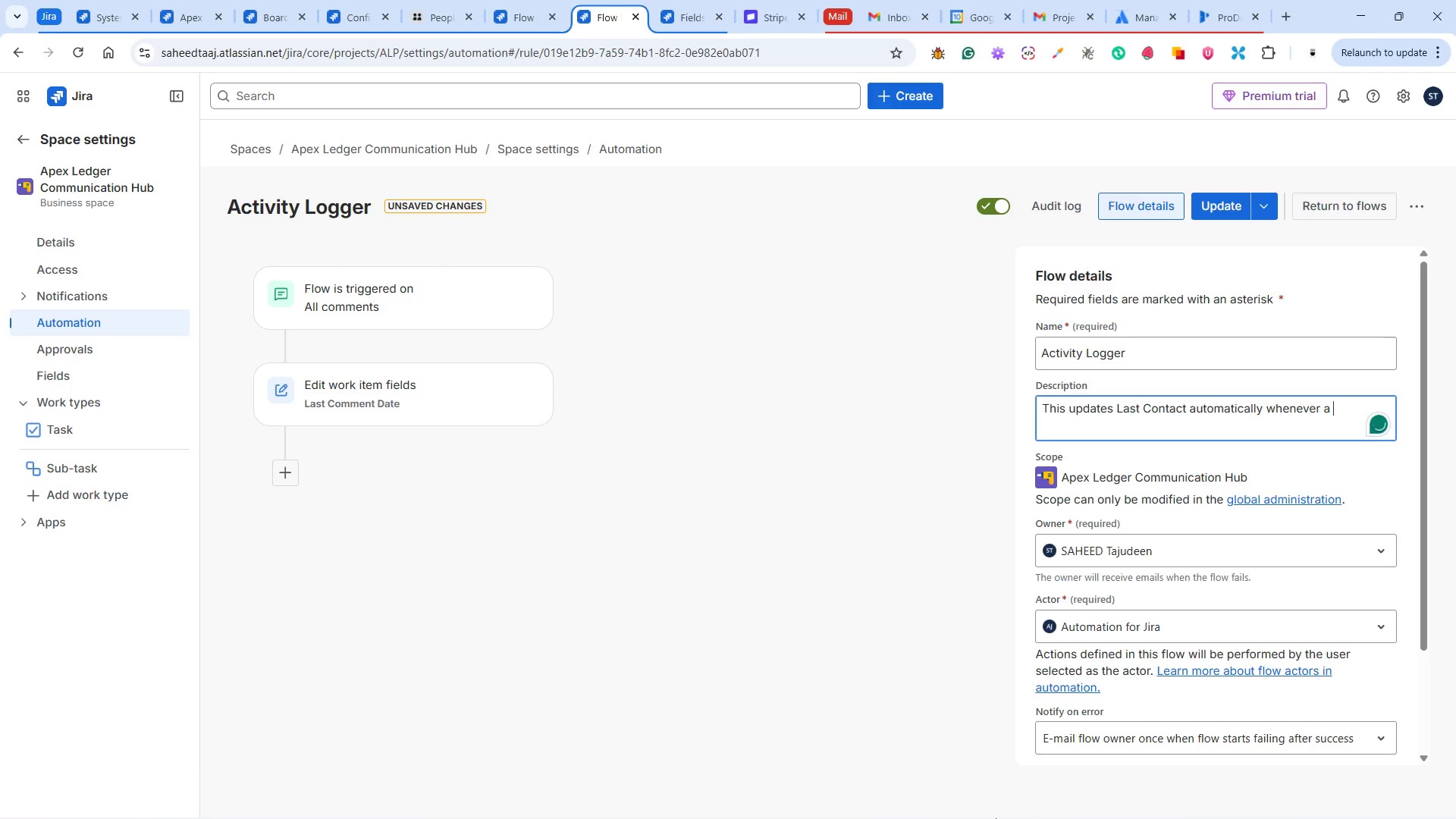 
left_click([989, 803])